 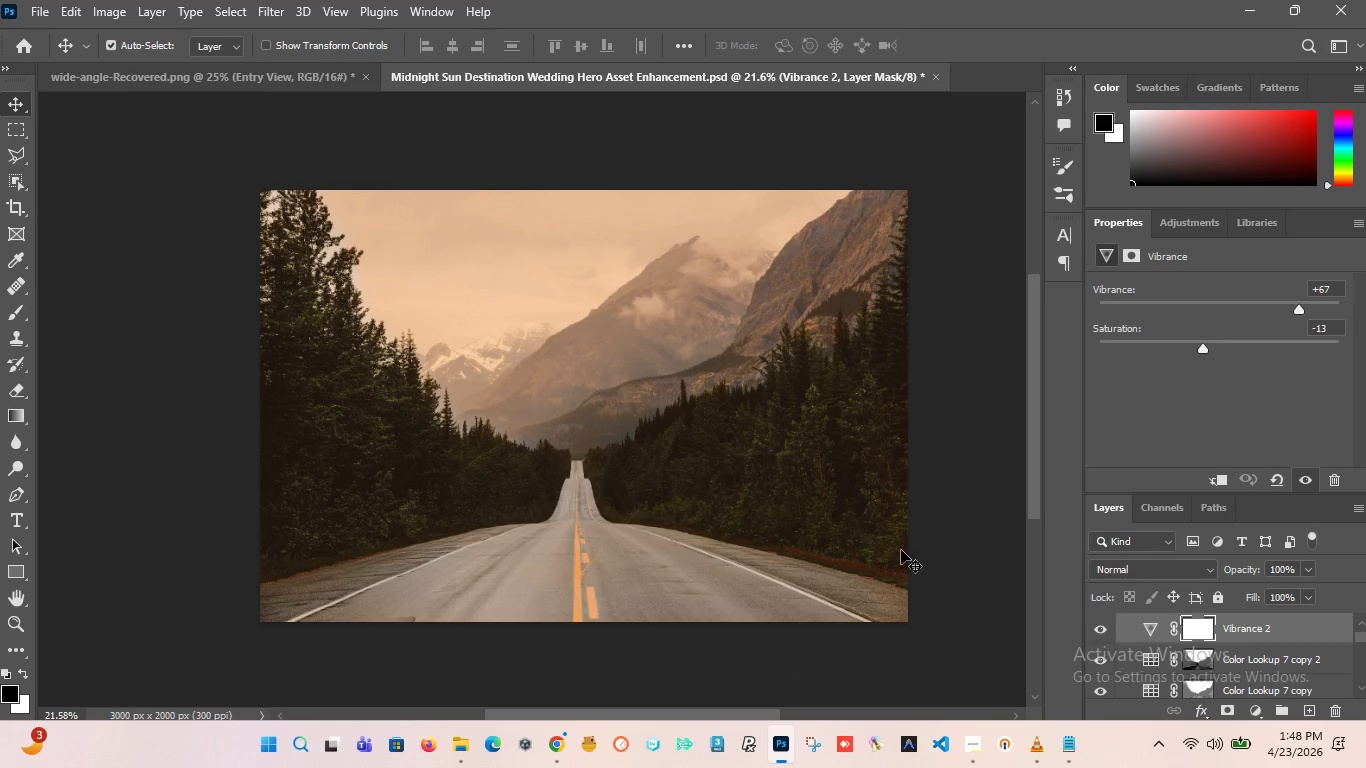 
left_click([1253, 715])
 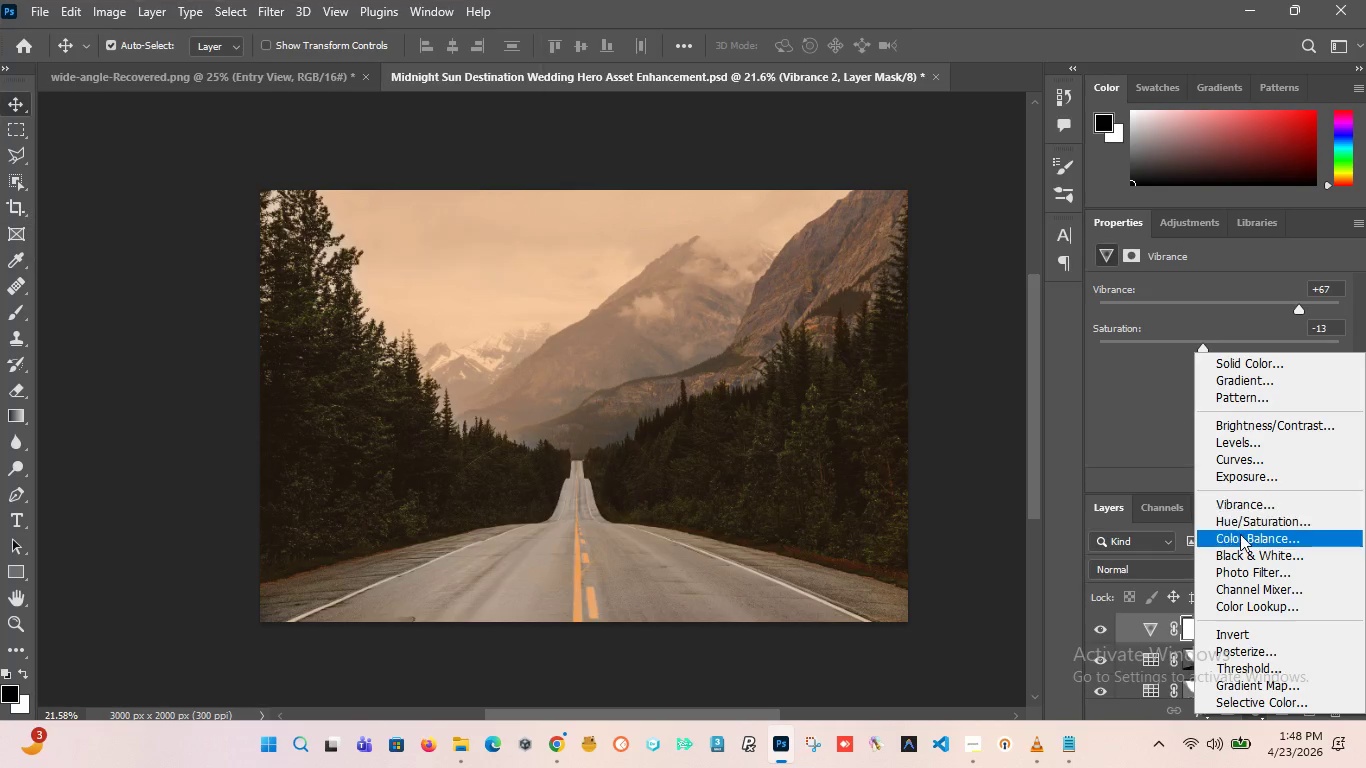 
left_click([1240, 535])
 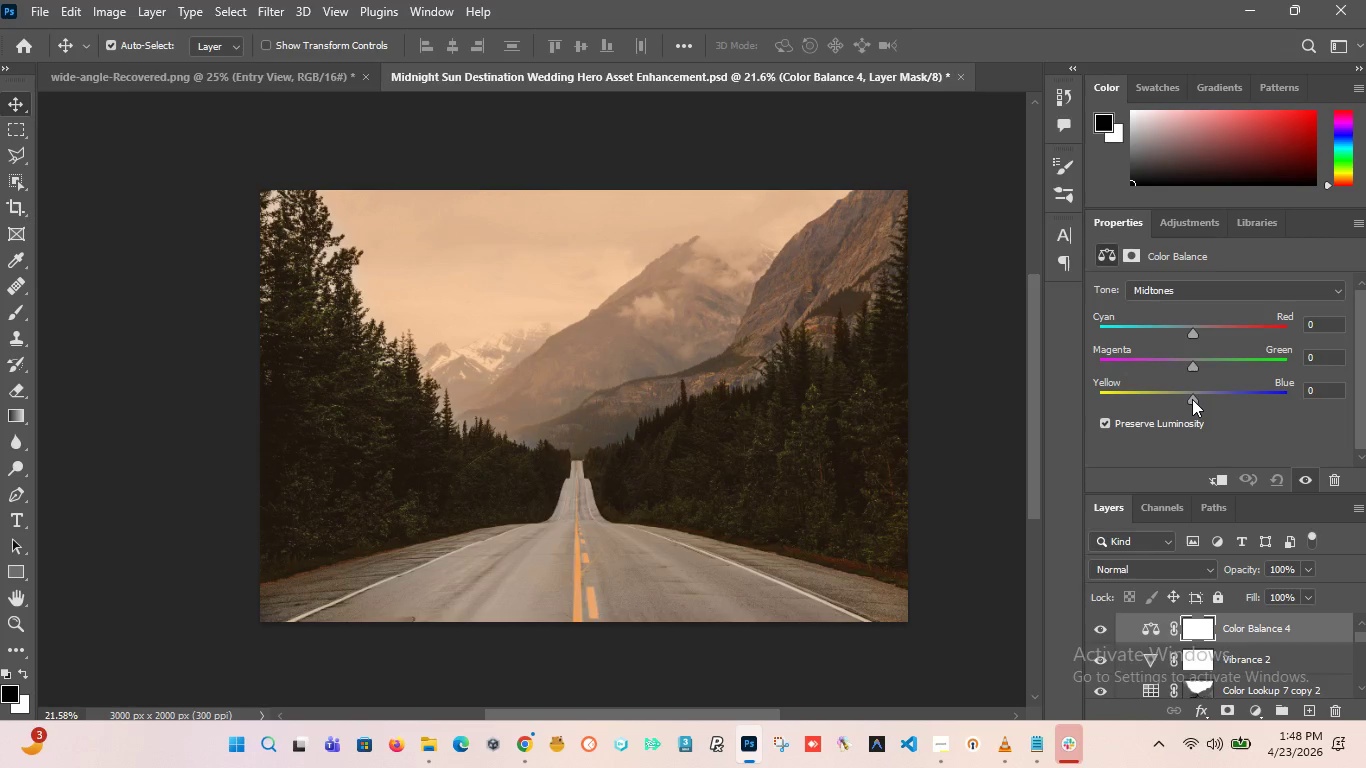 
left_click([1188, 295])
 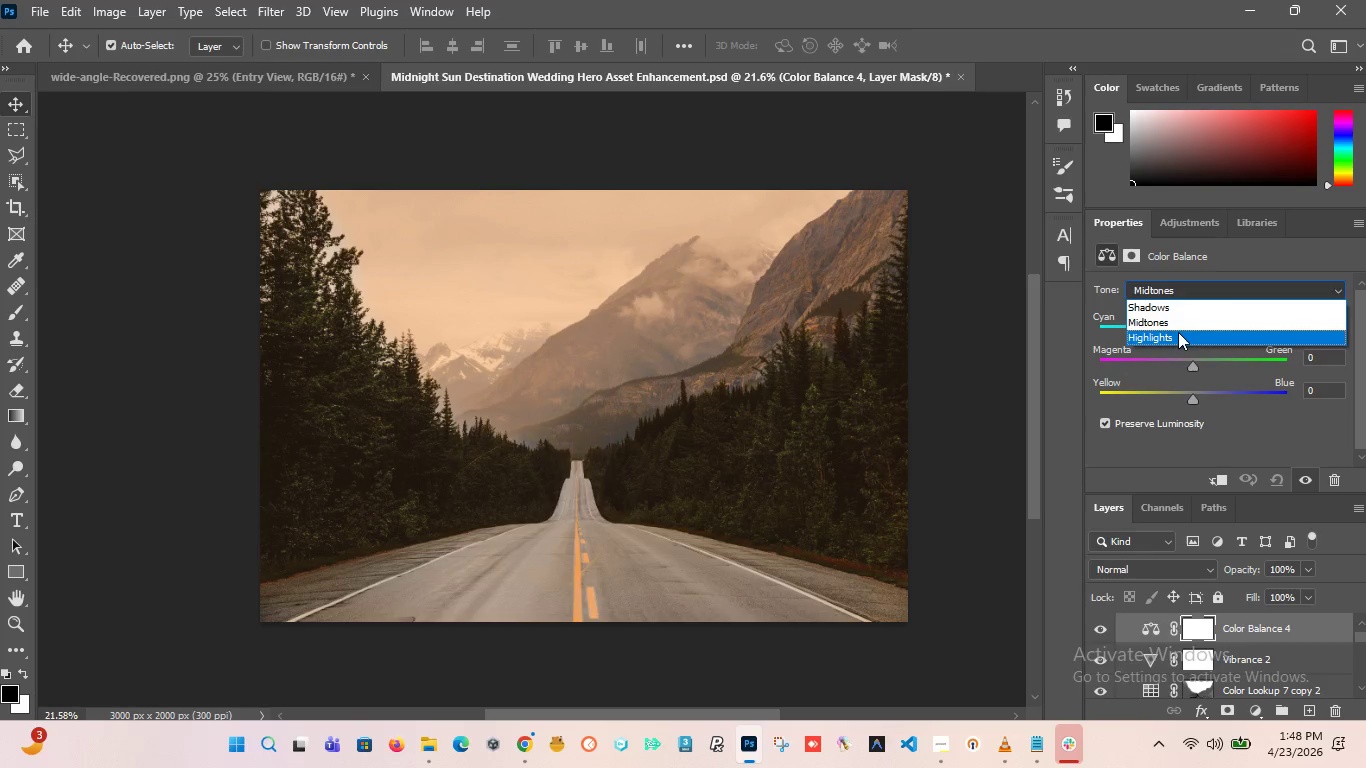 
left_click([1176, 335])
 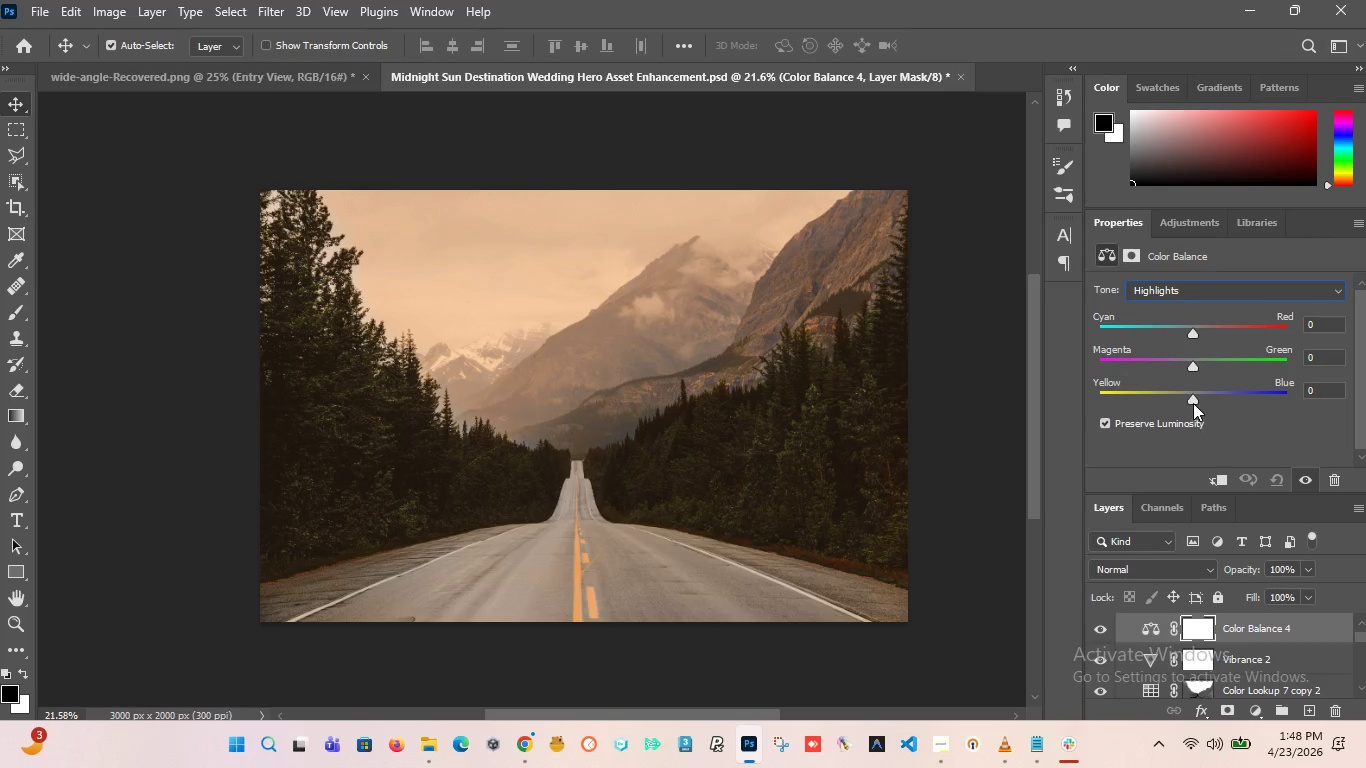 
left_click_drag(start_coordinate=[1193, 403], to_coordinate=[1219, 408])
 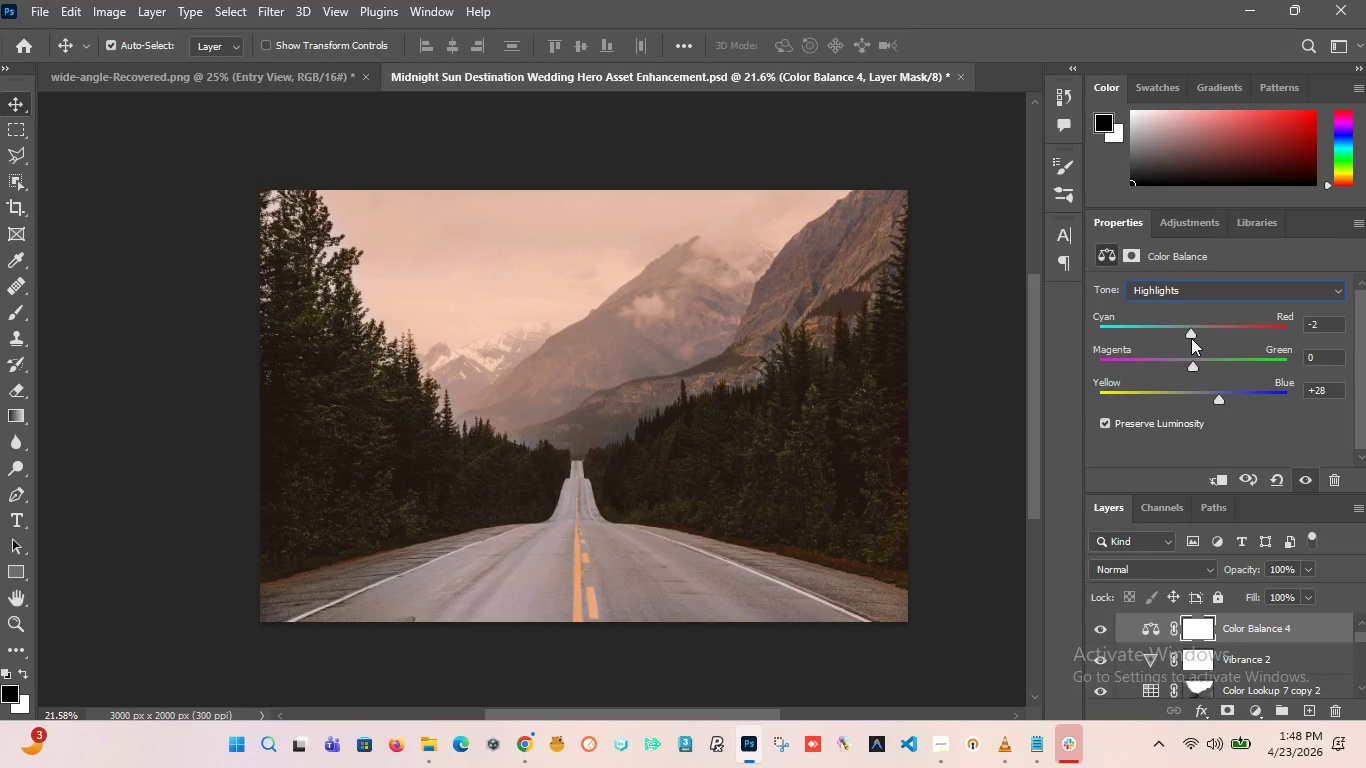 
wait(7.09)
 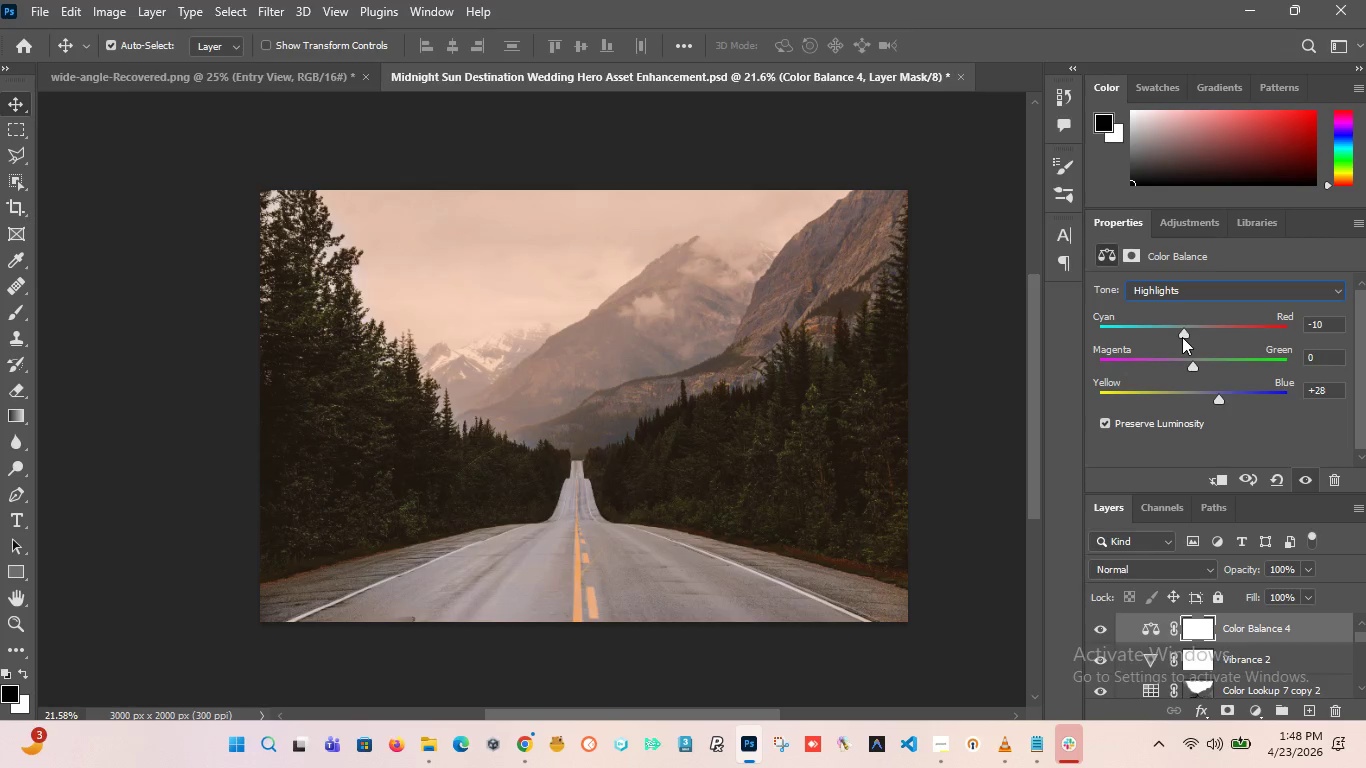 
left_click([1184, 289])
 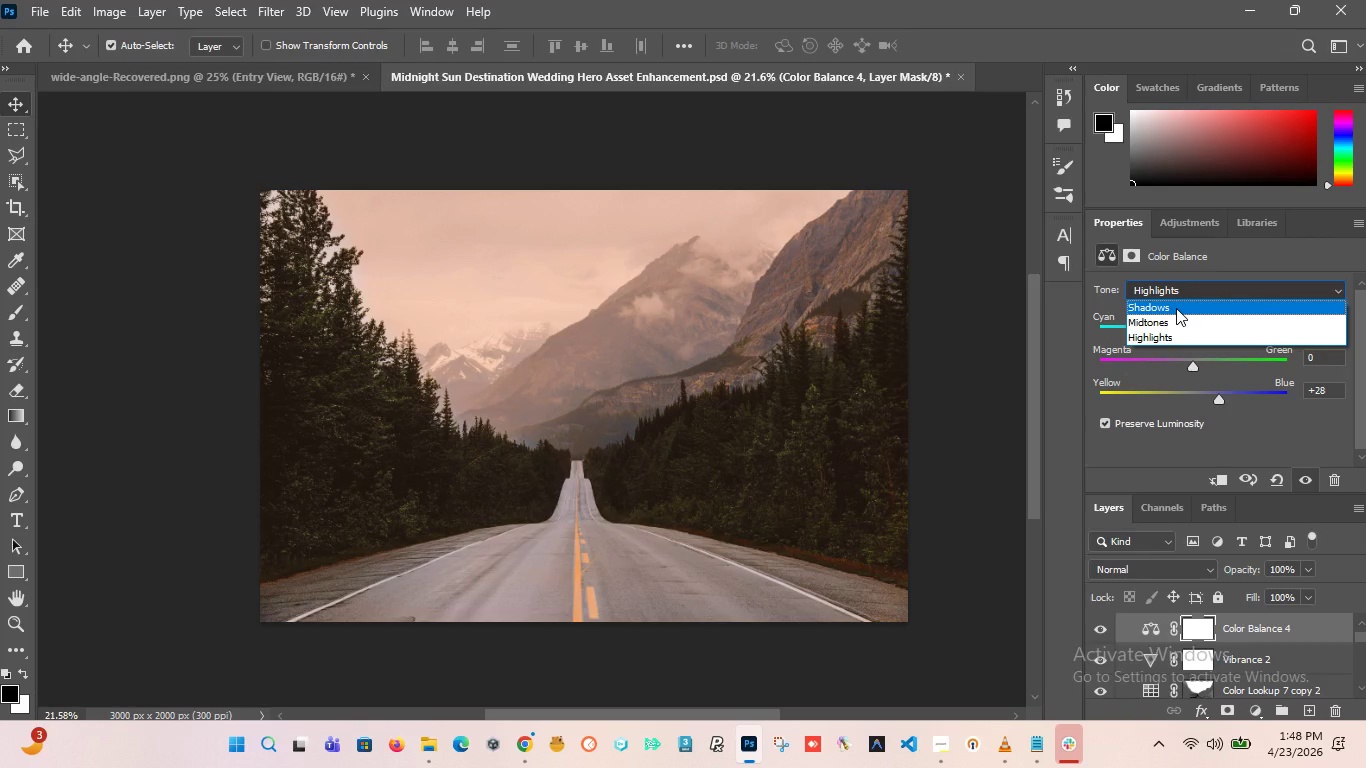 
left_click([1176, 308])
 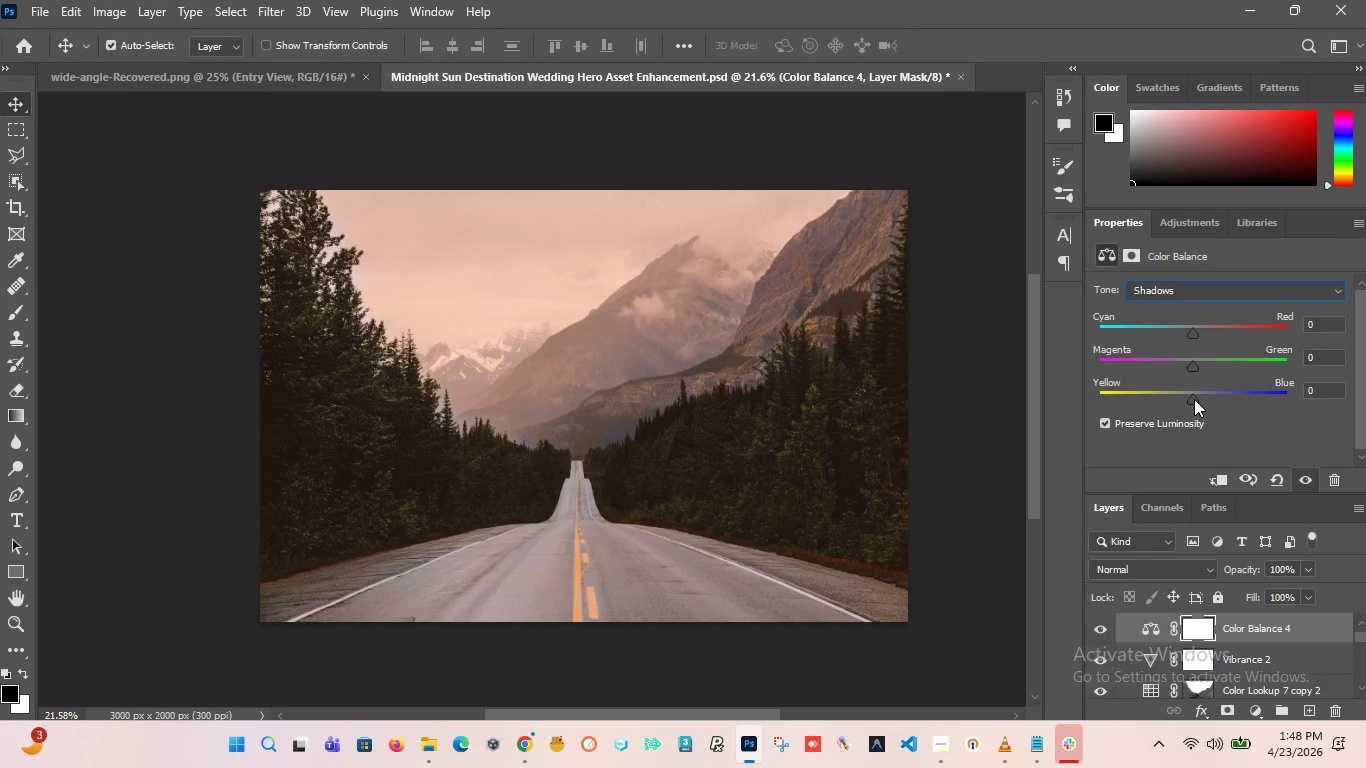 
left_click_drag(start_coordinate=[1194, 399], to_coordinate=[1199, 399])
 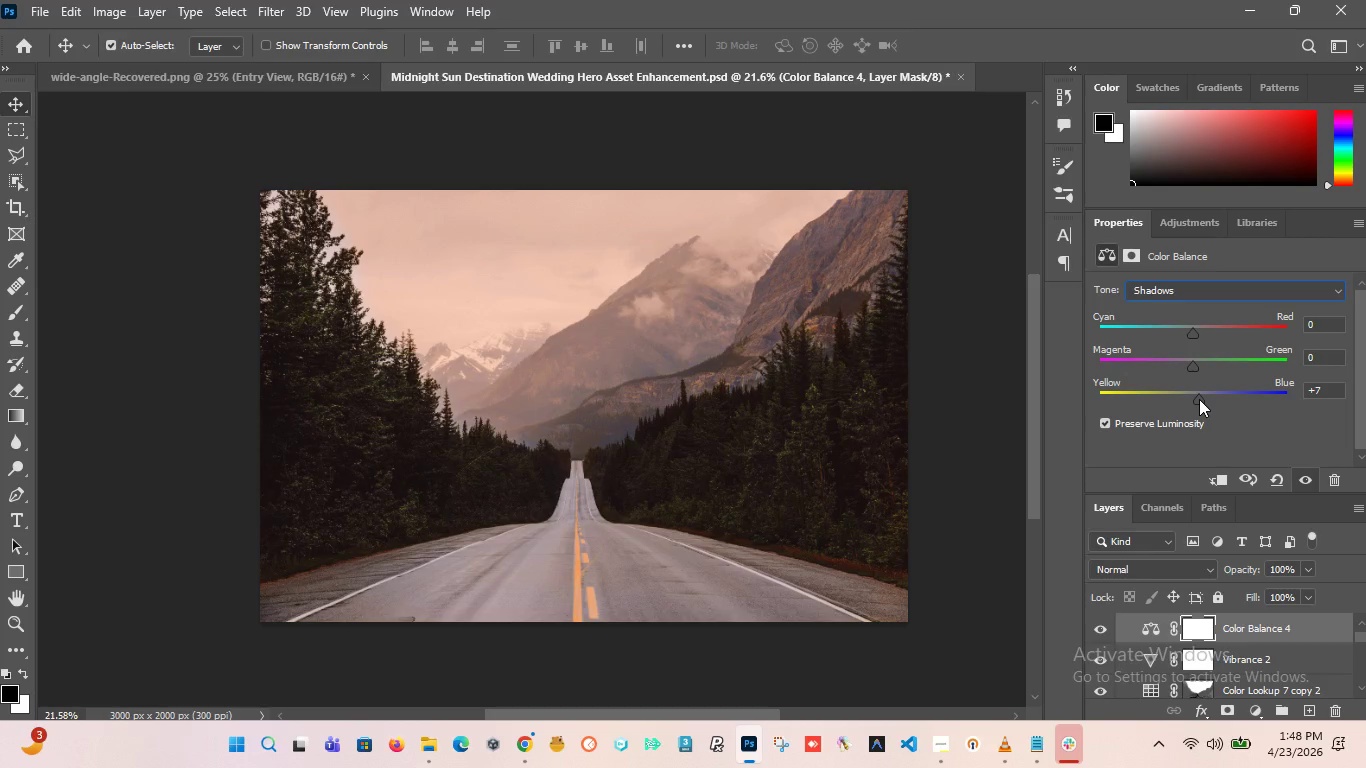 
key(Control+Z)
 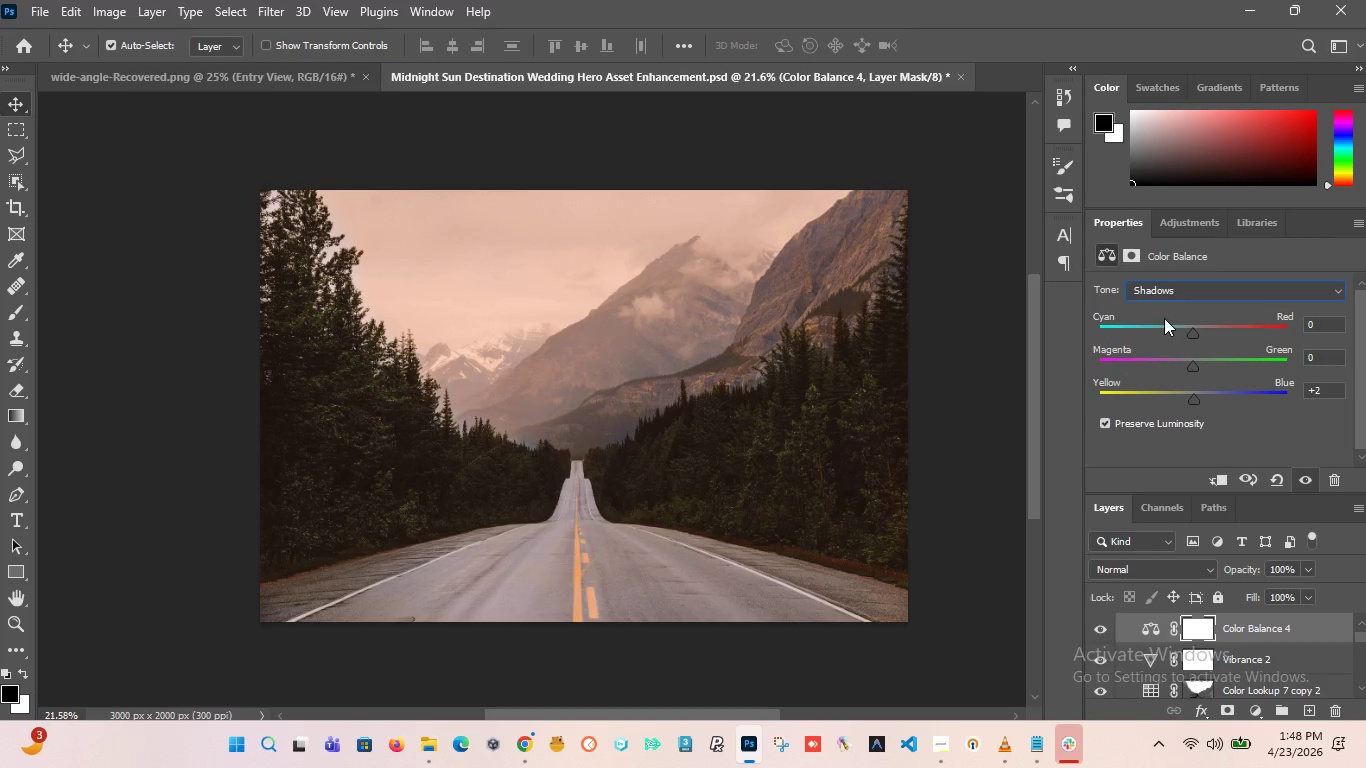 
left_click_drag(start_coordinate=[1195, 333], to_coordinate=[1188, 337])
 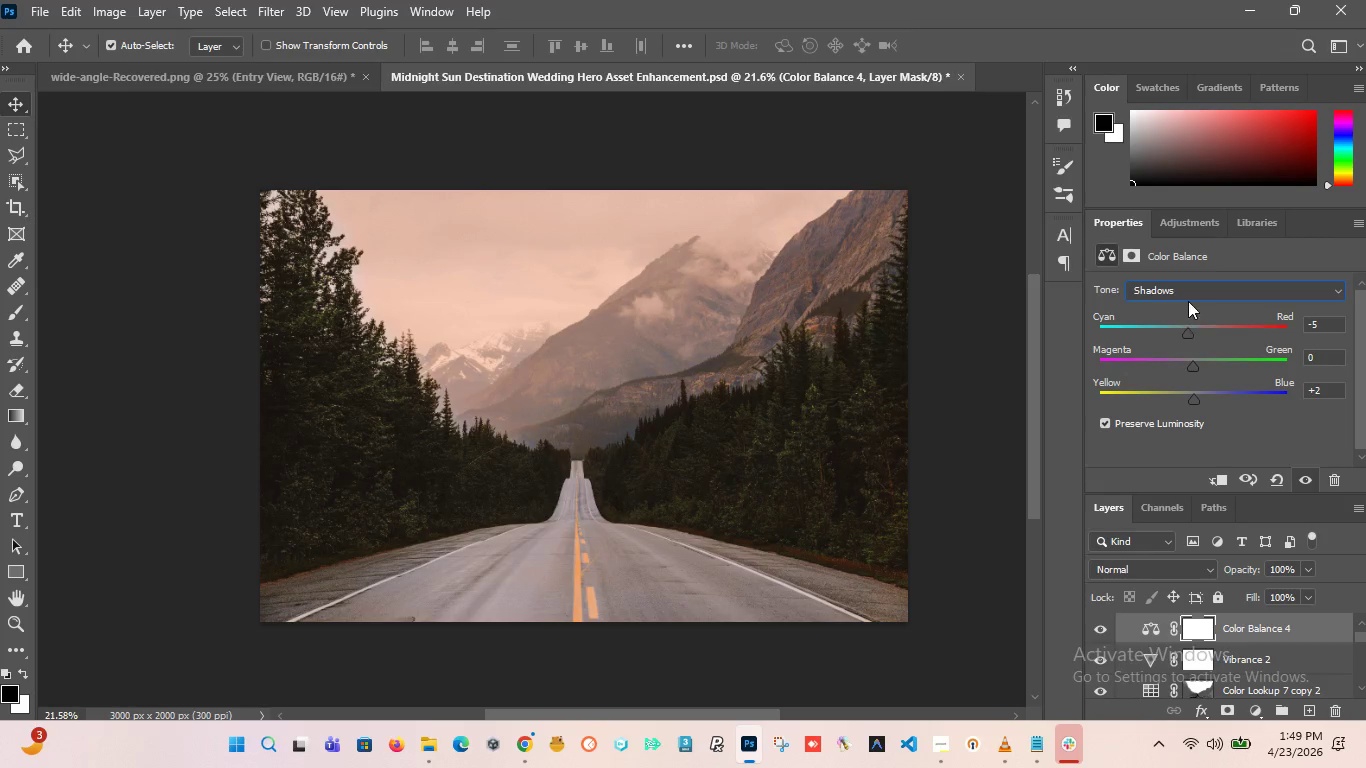 
left_click([1183, 289])
 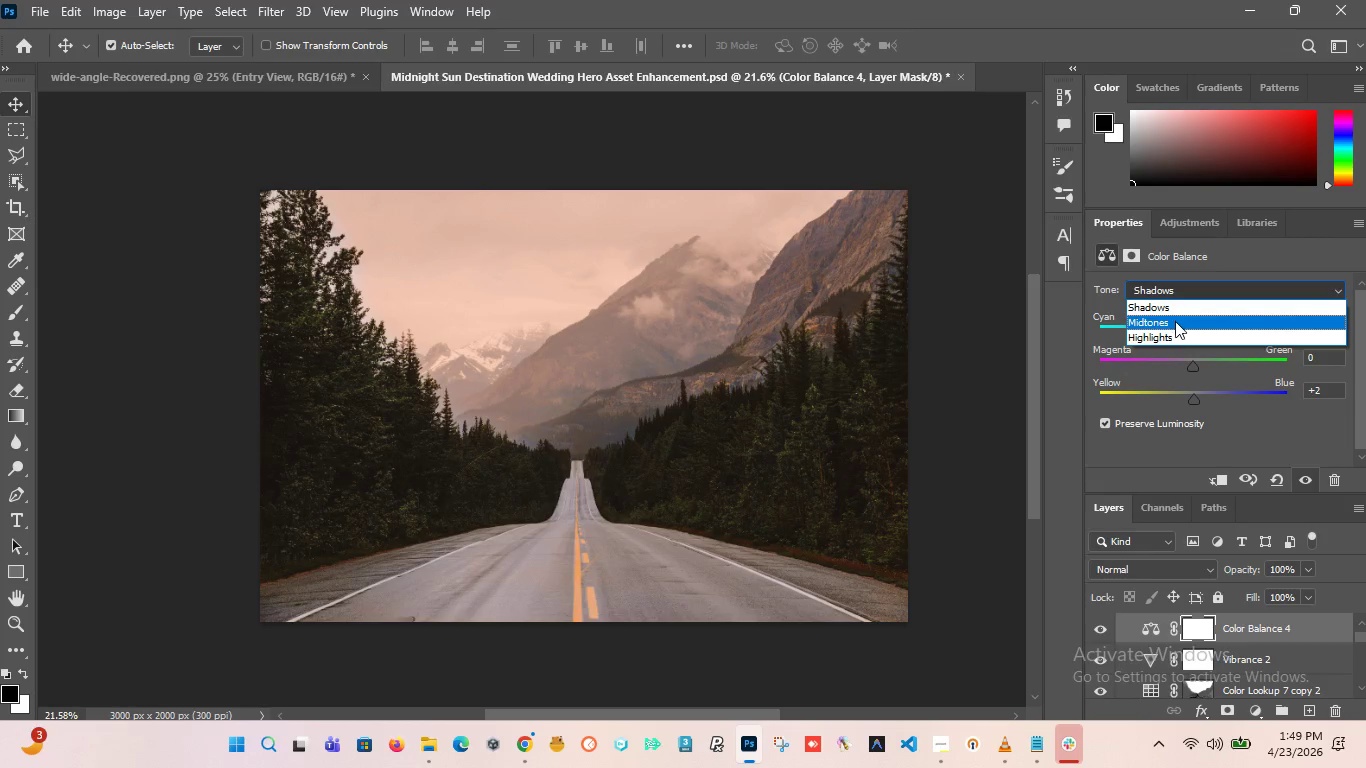 
left_click([1175, 321])
 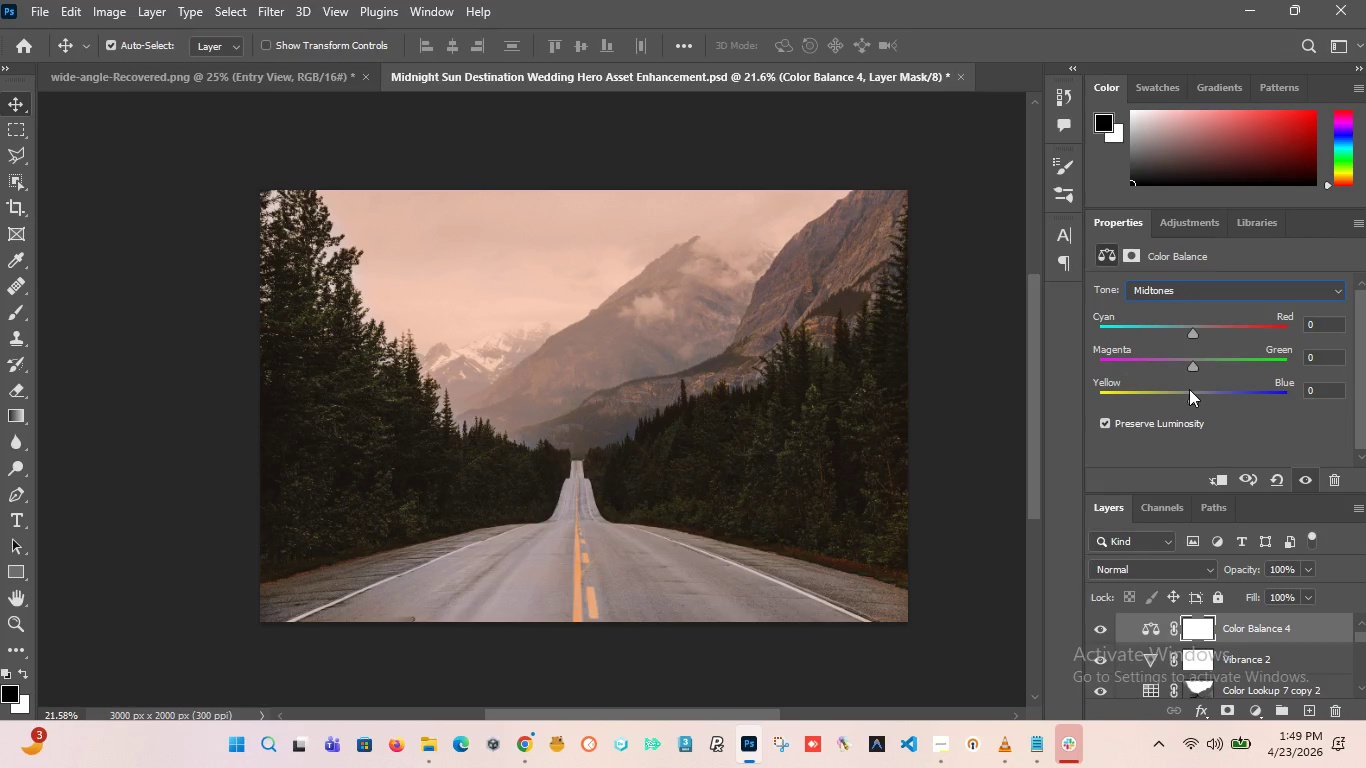 
left_click_drag(start_coordinate=[1195, 402], to_coordinate=[1184, 407])
 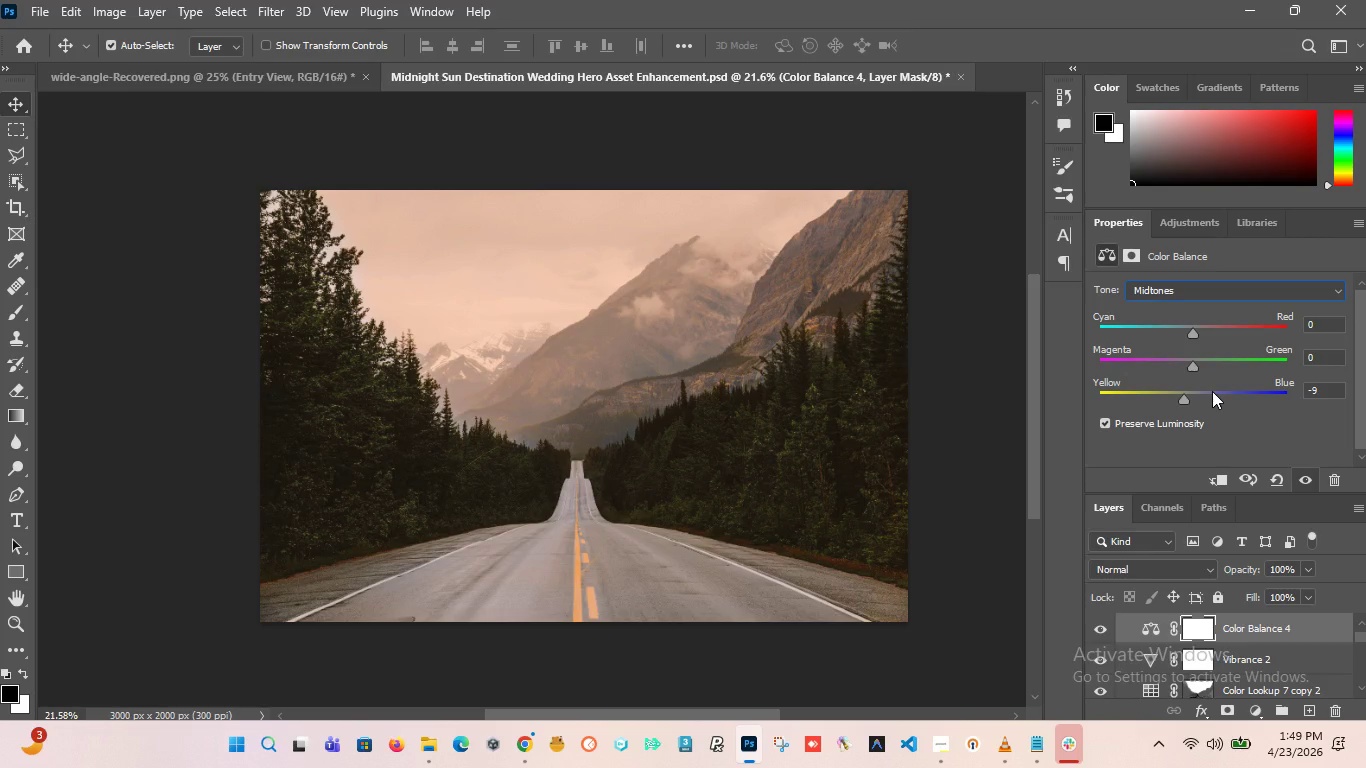 
wait(15.08)
 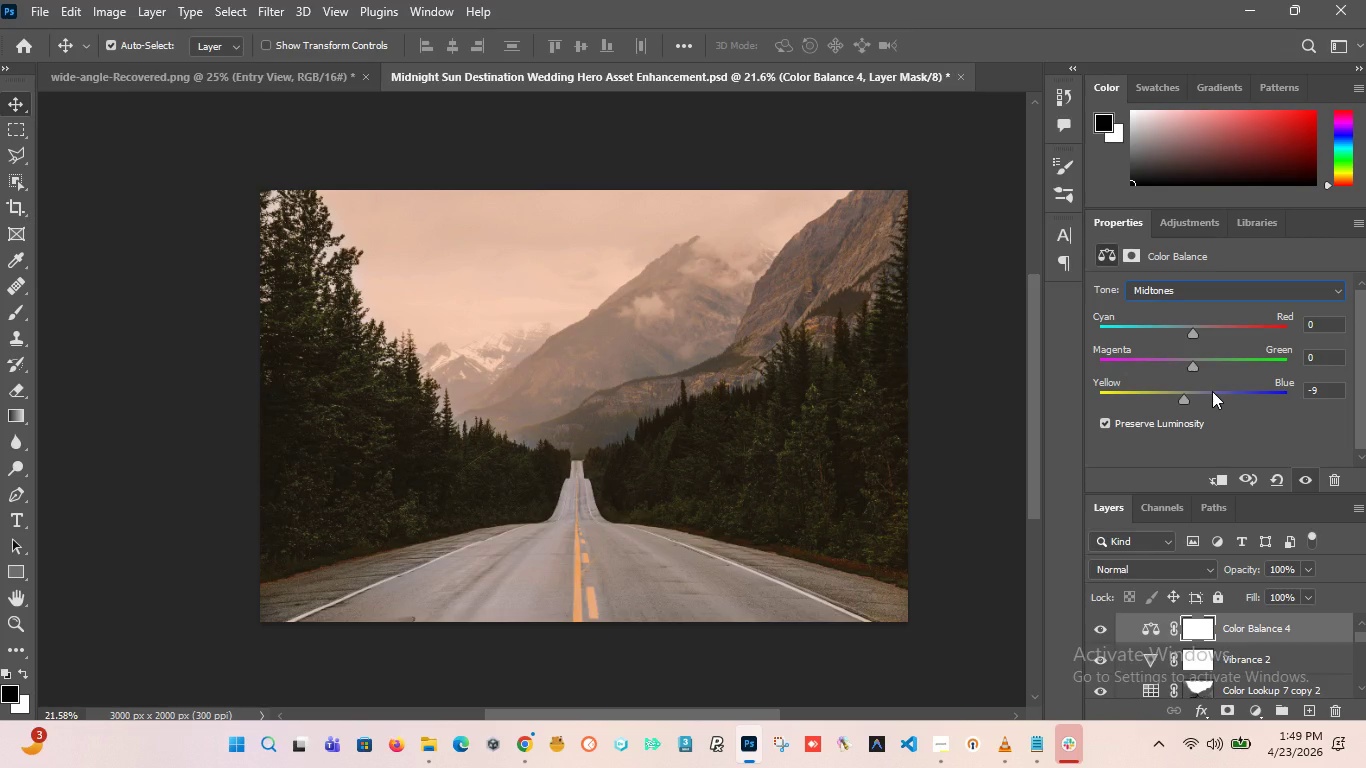 
hold_key(key=AltLeft, duration=0.78)
scroll: coordinate [524, 404], scroll_direction: down, amount: 2.0
 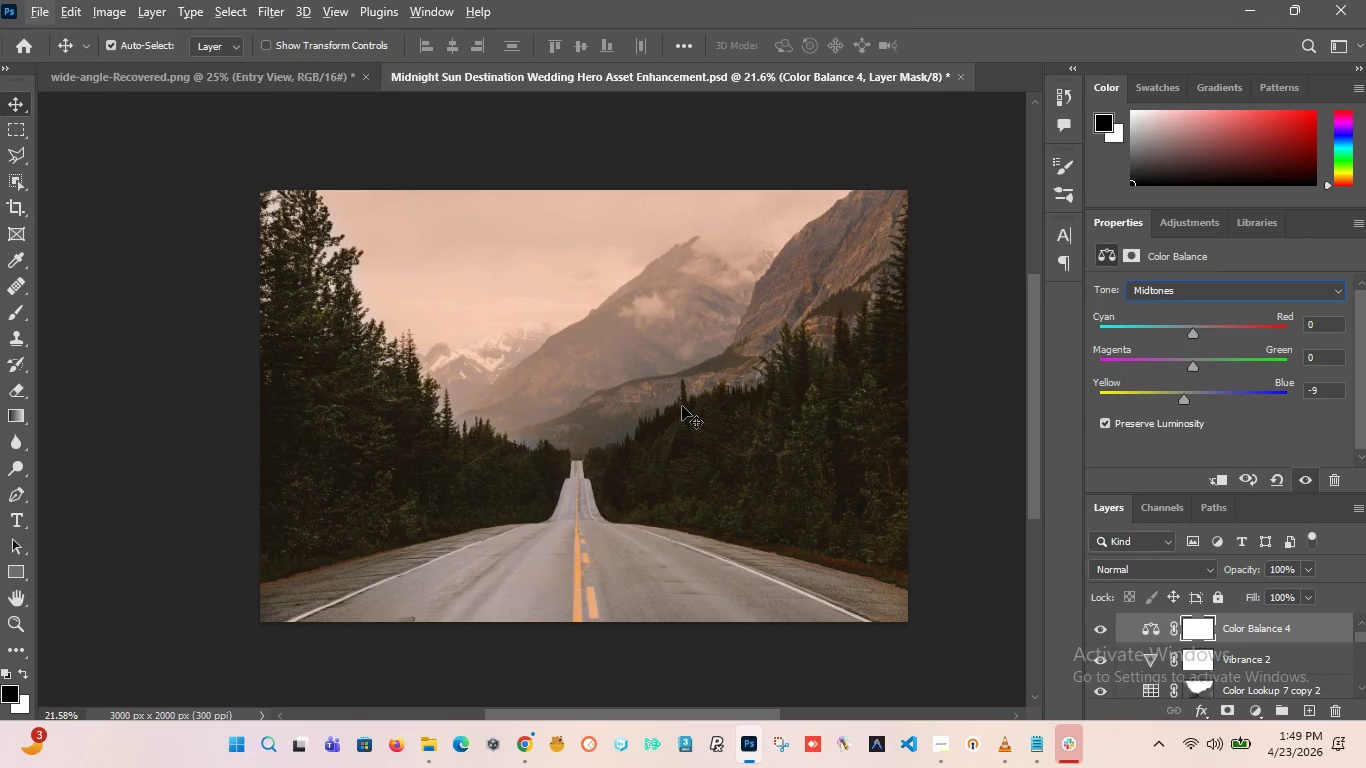 
left_click([638, 340])
 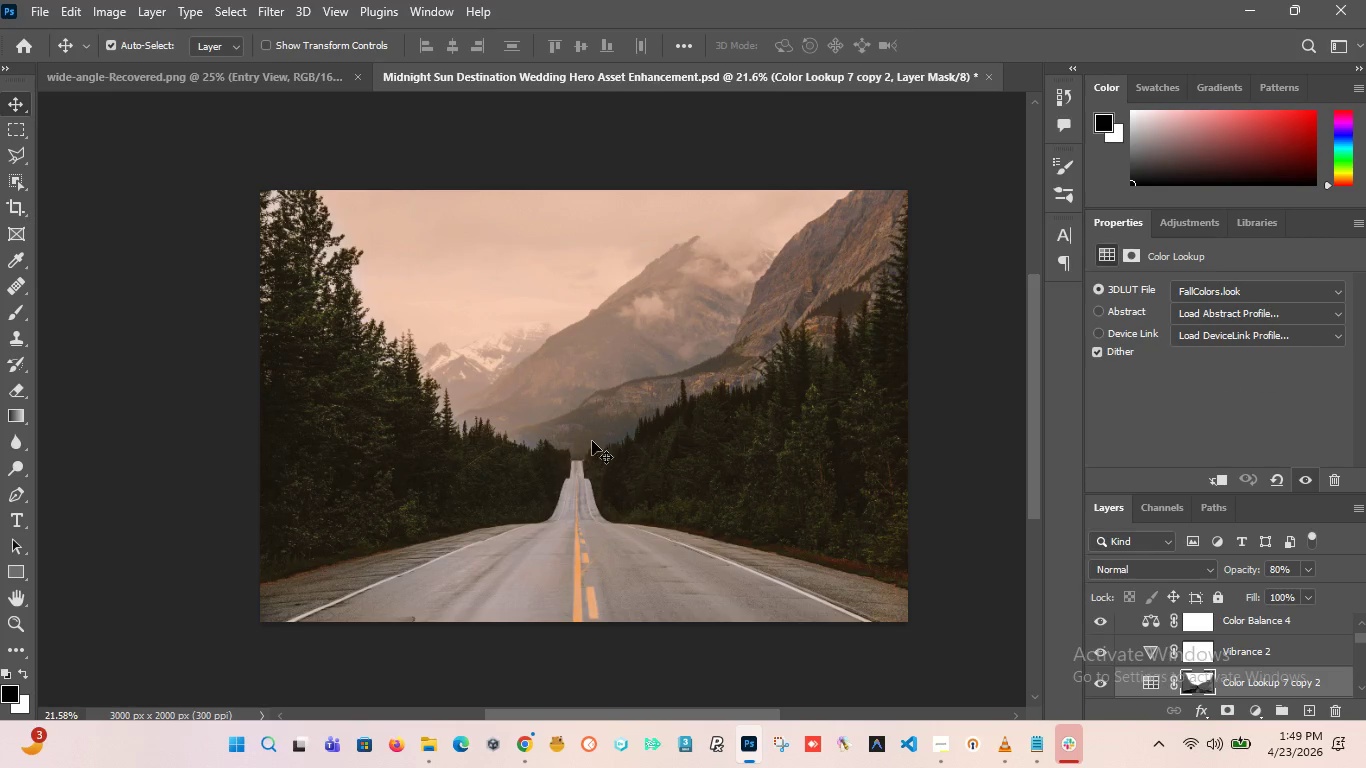 
hold_key(key=AltLeft, duration=5.08)
scroll: coordinate [652, 415], scroll_direction: up, amount: 2.0
 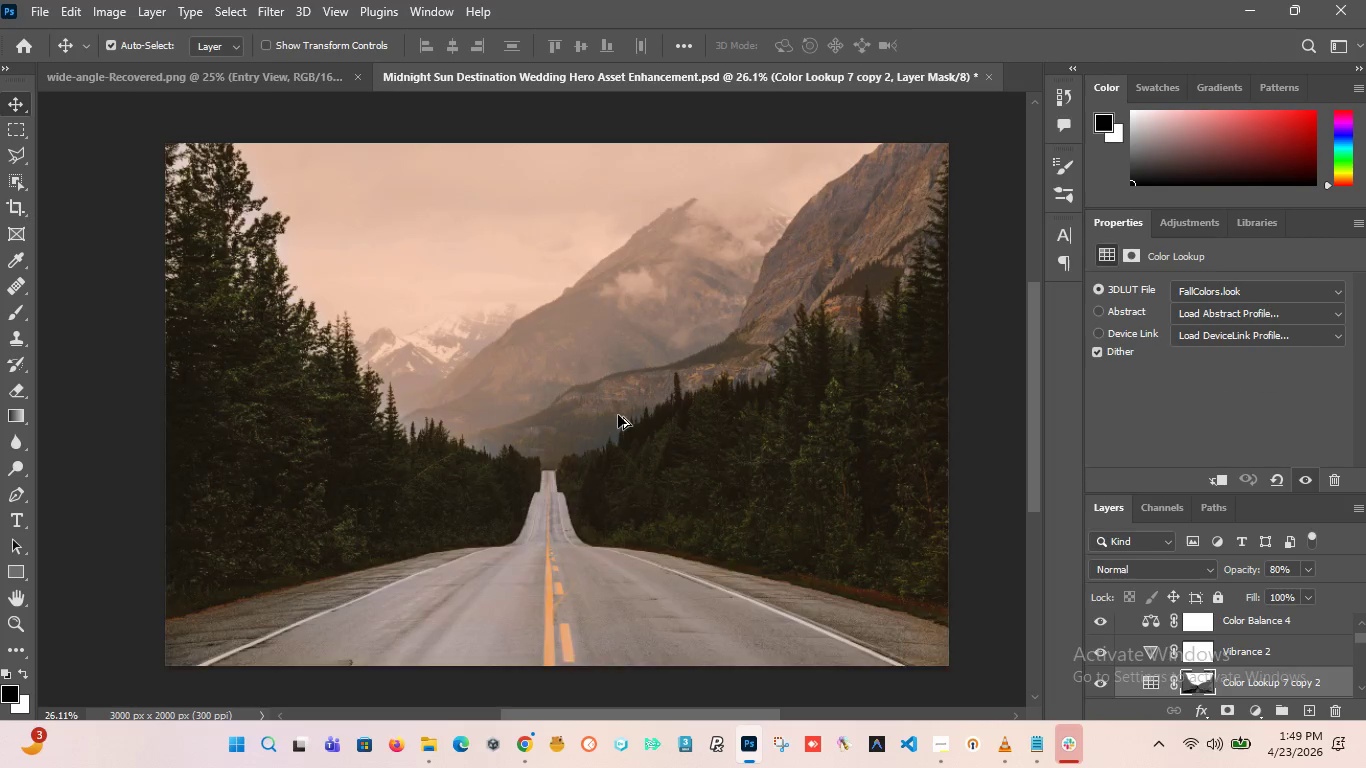 
scroll: coordinate [618, 415], scroll_direction: down, amount: 1.0
 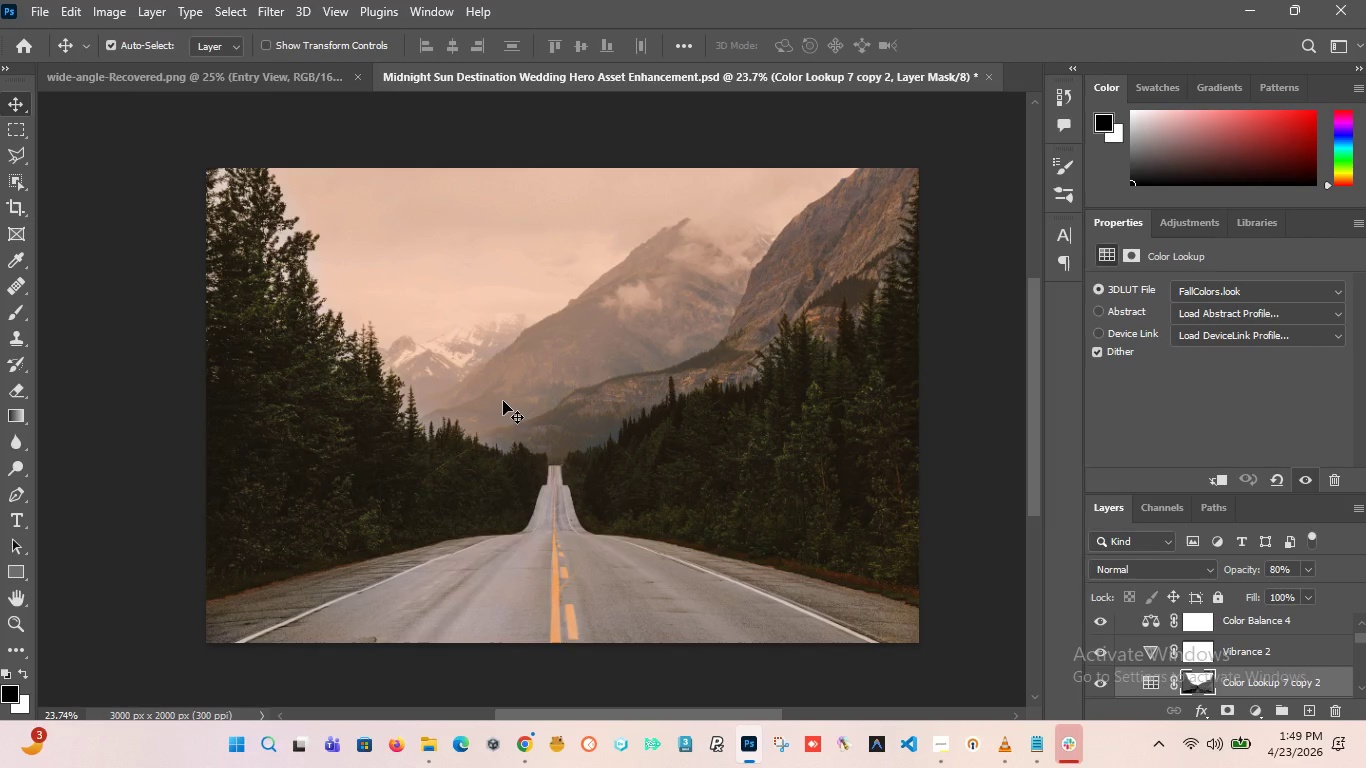 
hold_key(key=AltLeft, duration=1.19)
scroll: coordinate [569, 370], scroll_direction: up, amount: 1.0
 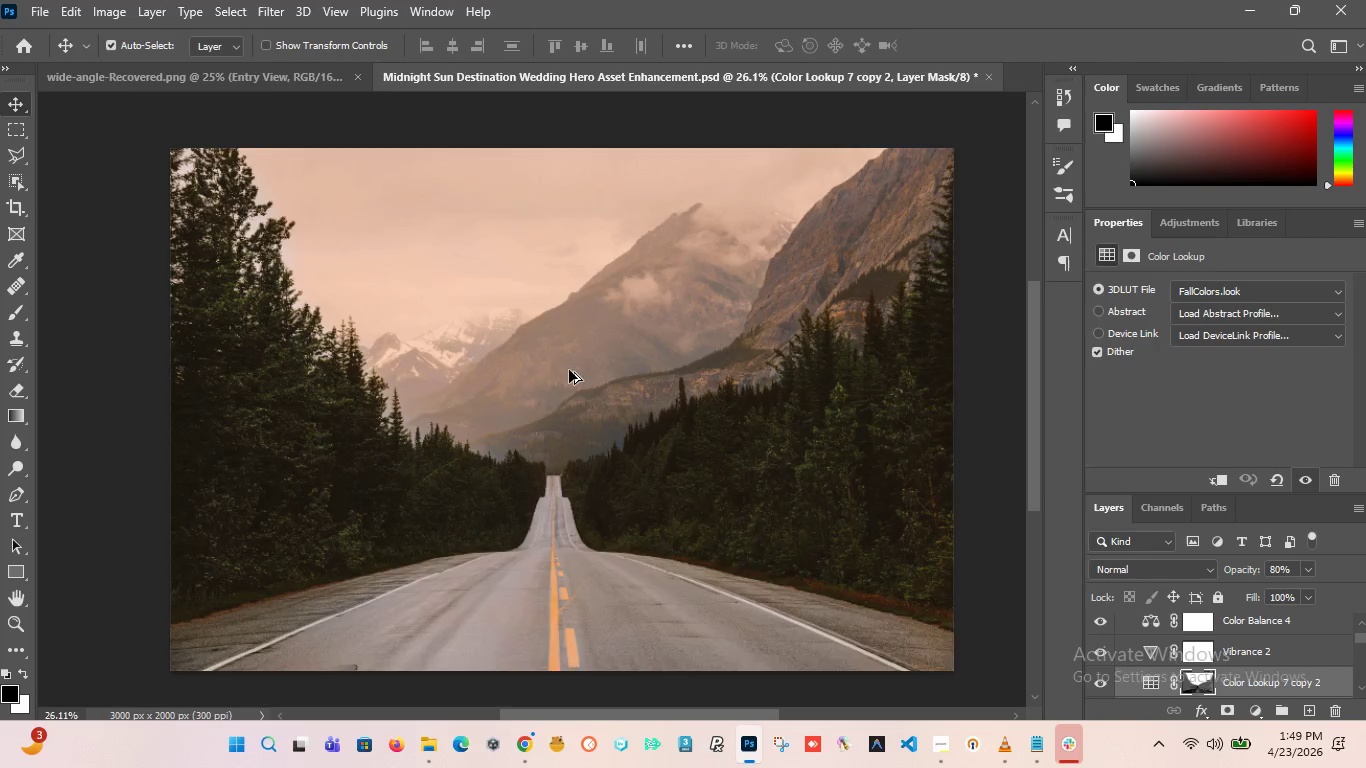 
scroll: coordinate [569, 370], scroll_direction: down, amount: 1.0
 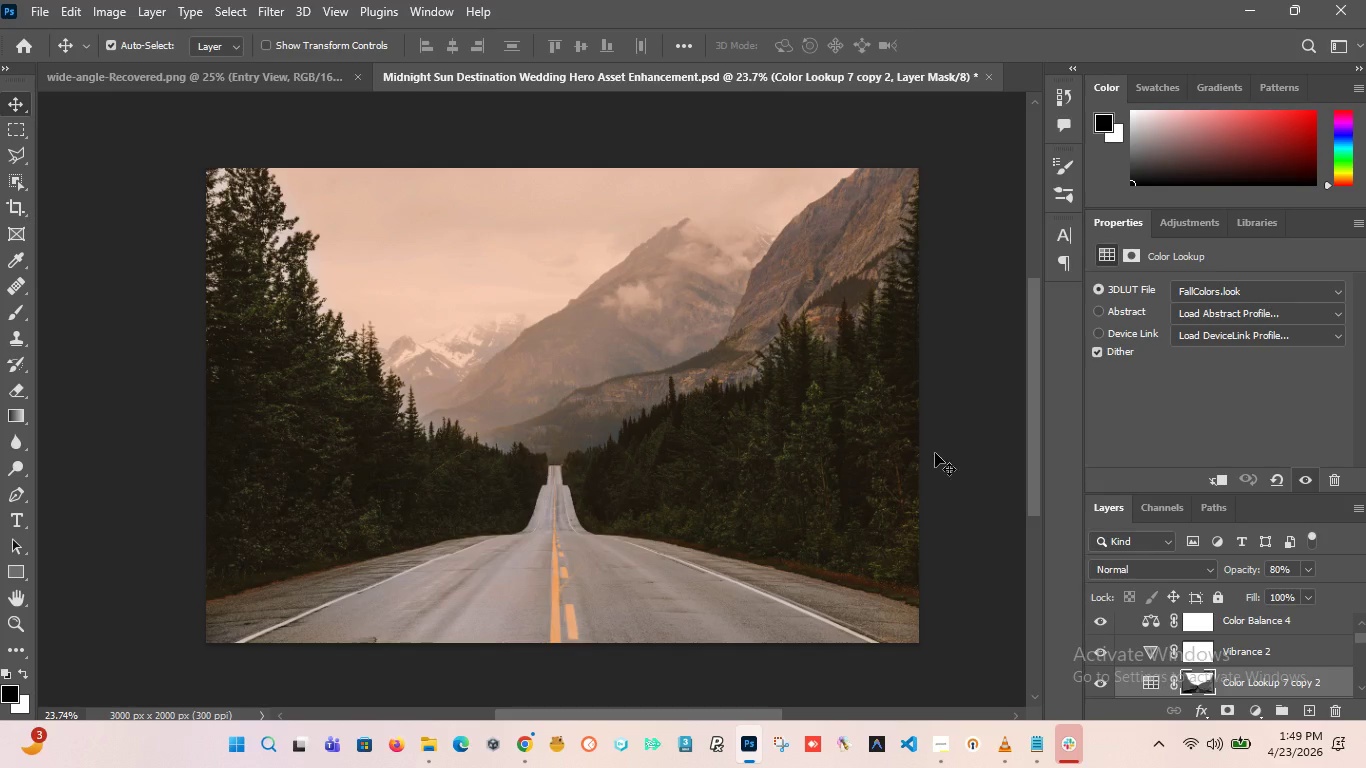 
hold_key(key=AltLeft, duration=2.05)
scroll: coordinate [545, 415], scroll_direction: up, amount: 2.0
 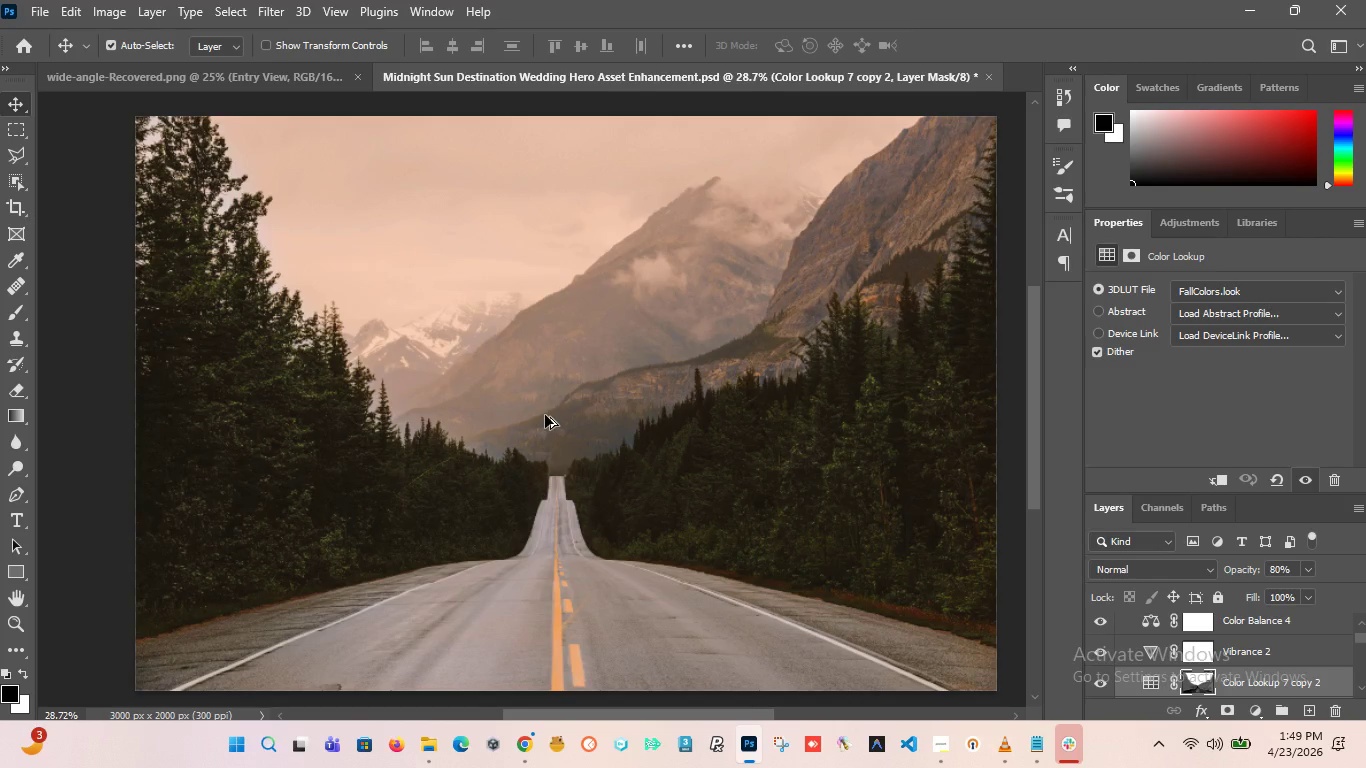 
scroll: coordinate [545, 415], scroll_direction: down, amount: 1.0
 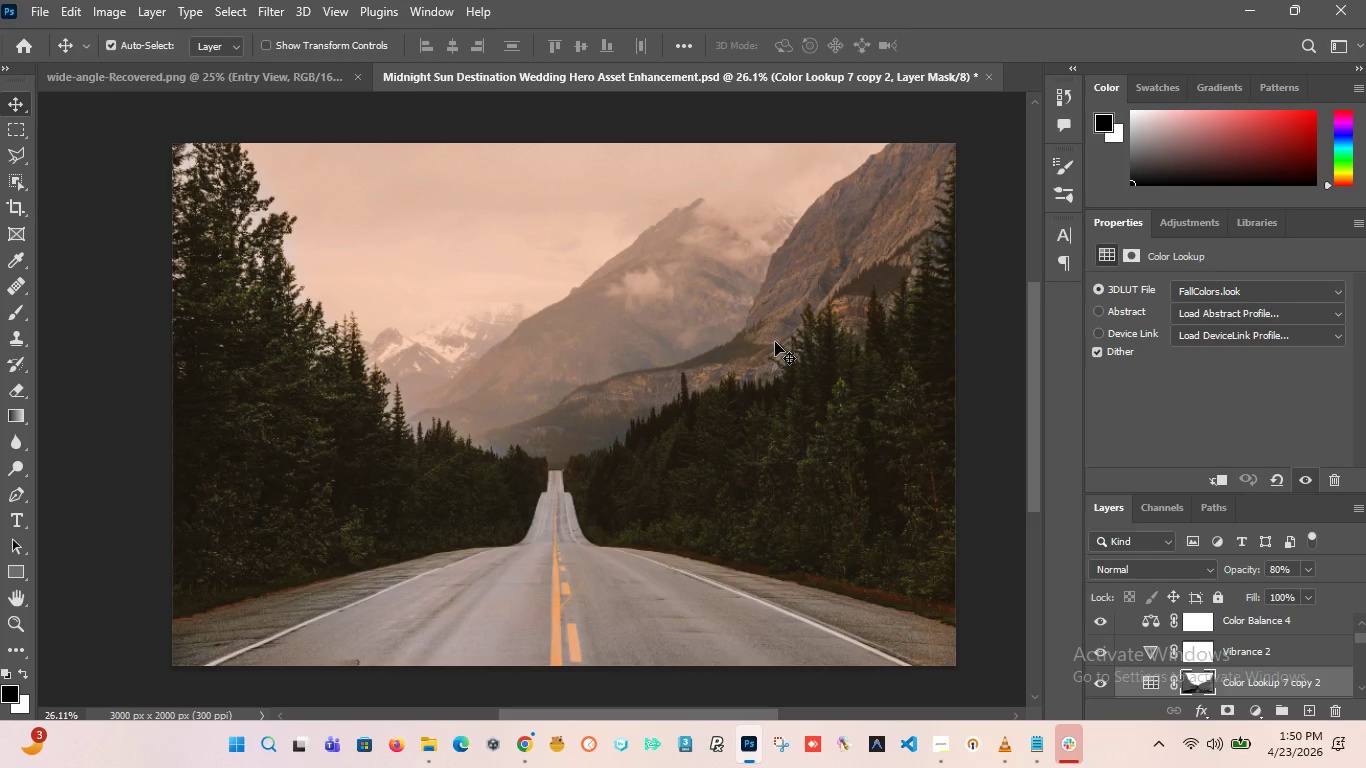 
wait(22.36)
 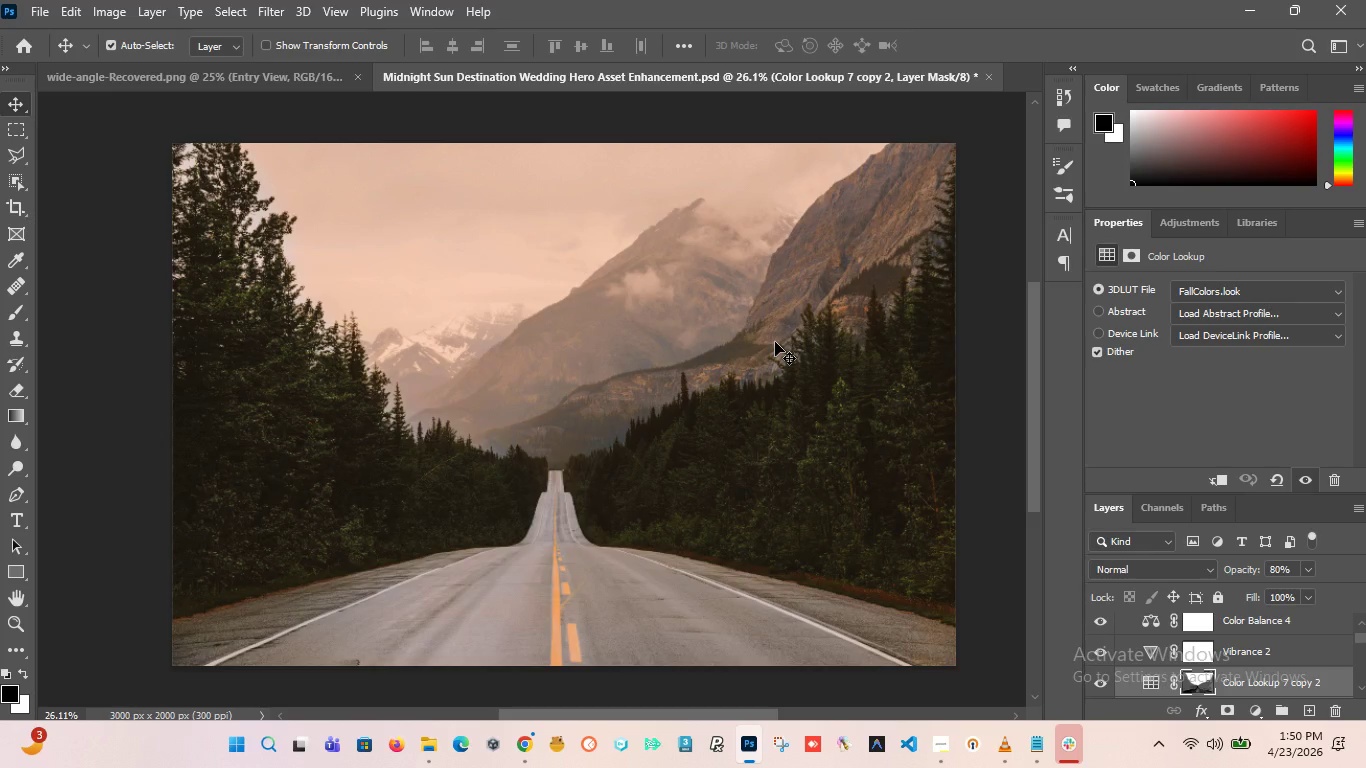 
hold_key(key=AltLeft, duration=3.31)
scroll: coordinate [642, 382], scroll_direction: none, amount: 0.0
 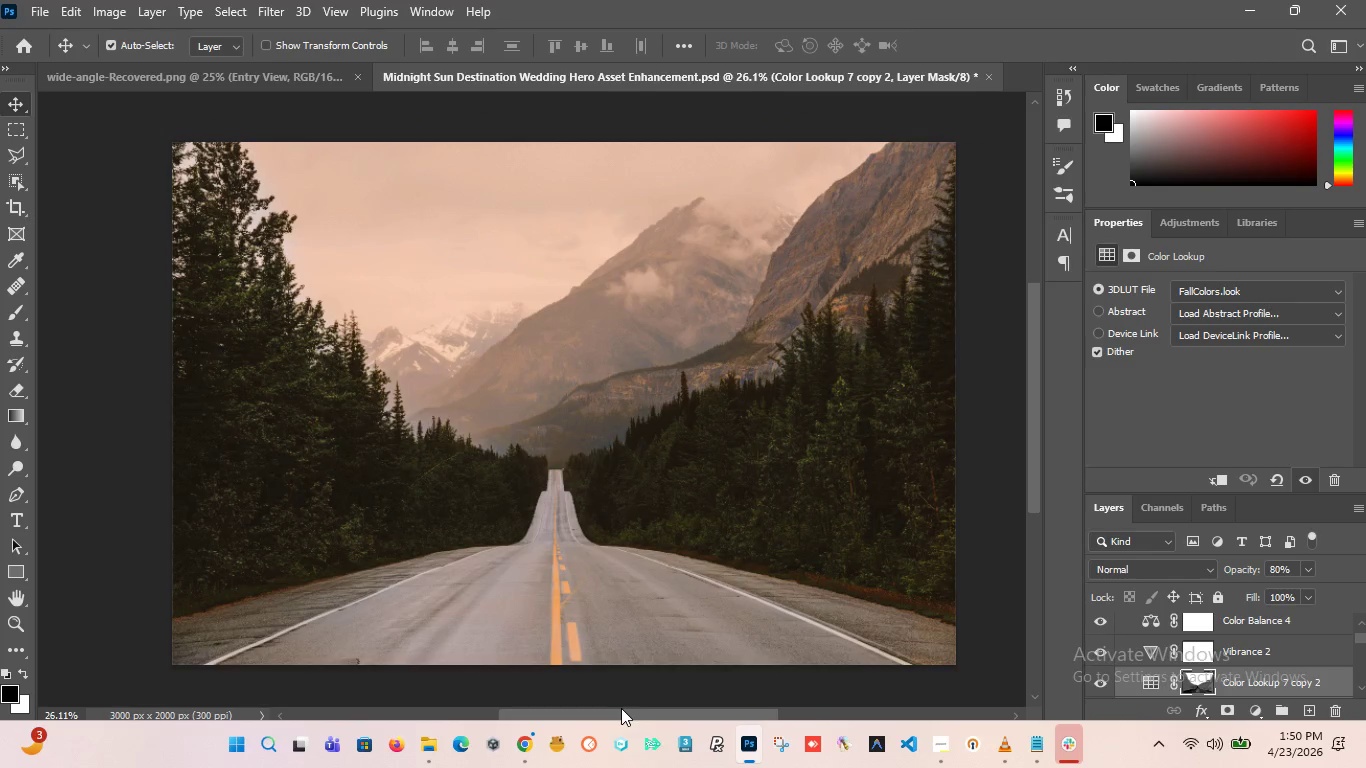 
left_click_drag(start_coordinate=[618, 712], to_coordinate=[625, 715])
 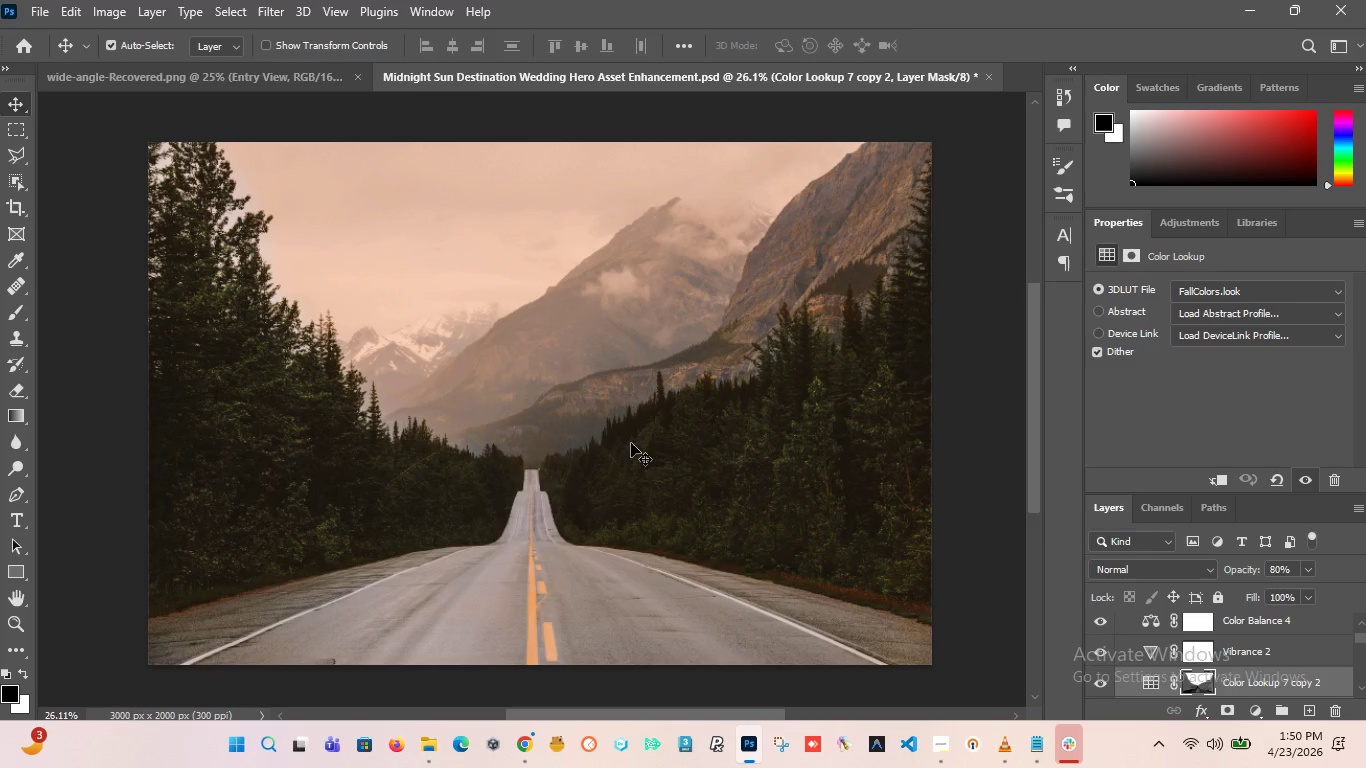 
hold_key(key=AltLeft, duration=2.72)
scroll: coordinate [574, 409], scroll_direction: up, amount: 1.0
 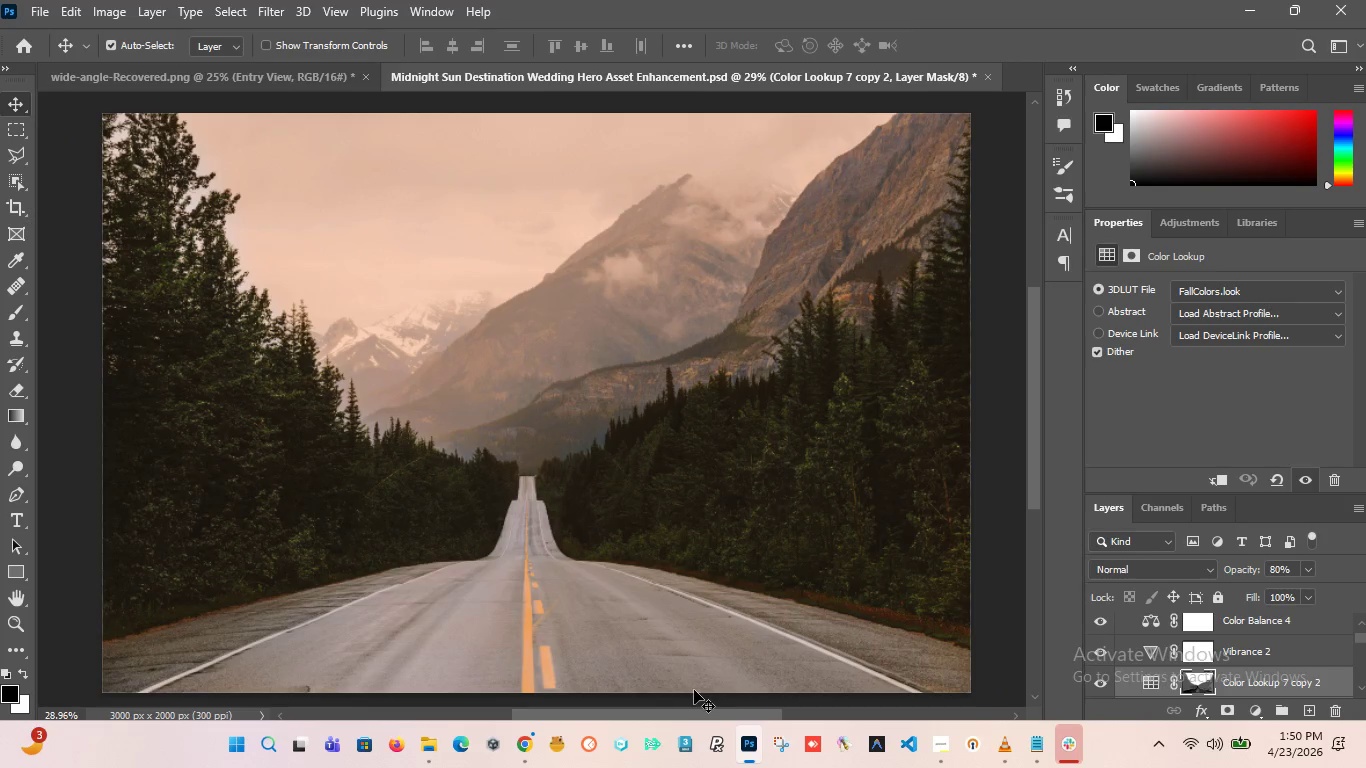 
left_click_drag(start_coordinate=[686, 712], to_coordinate=[684, 717])
 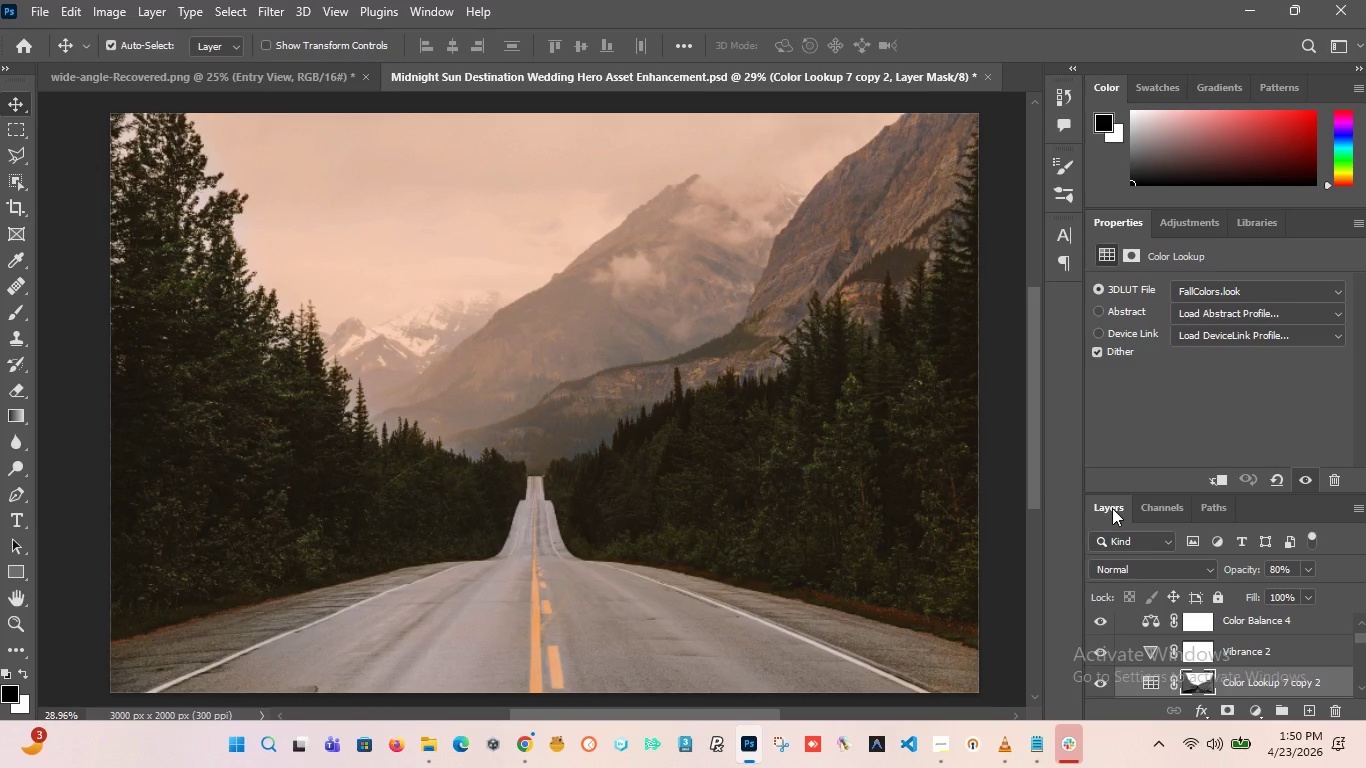 
wait(12.83)
 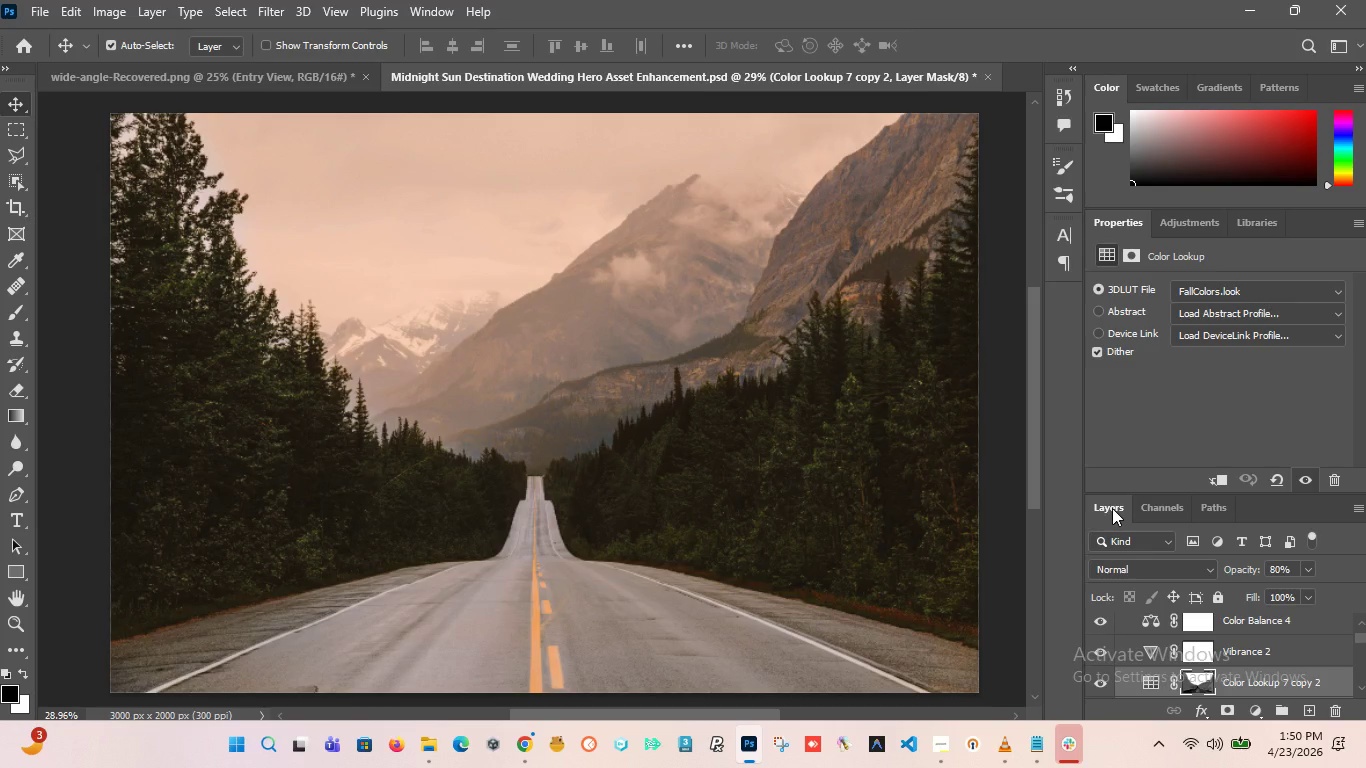 
hold_key(key=AltLeft, duration=2.0)
scroll: coordinate [888, 450], scroll_direction: down, amount: 4.0
 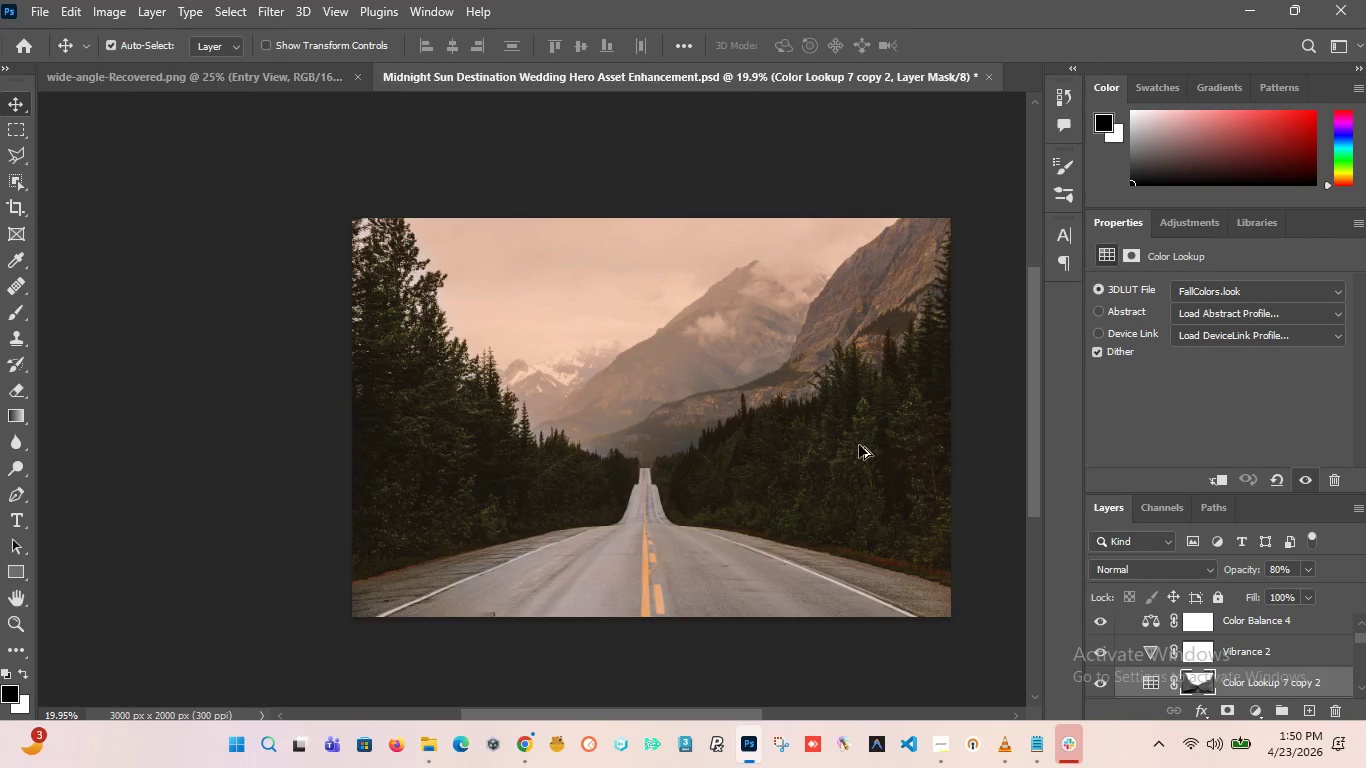 
scroll: coordinate [890, 445], scroll_direction: up, amount: 3.0
 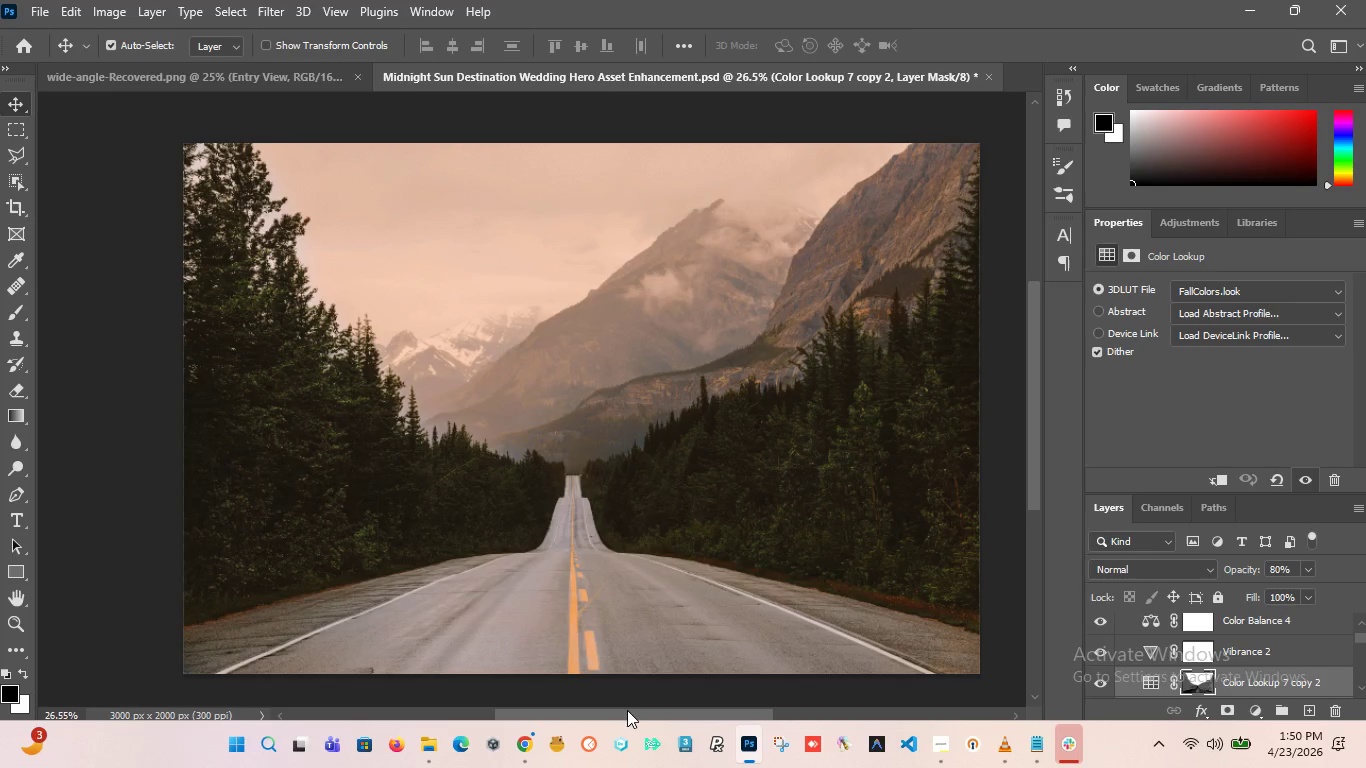 
left_click_drag(start_coordinate=[627, 711], to_coordinate=[637, 713])
 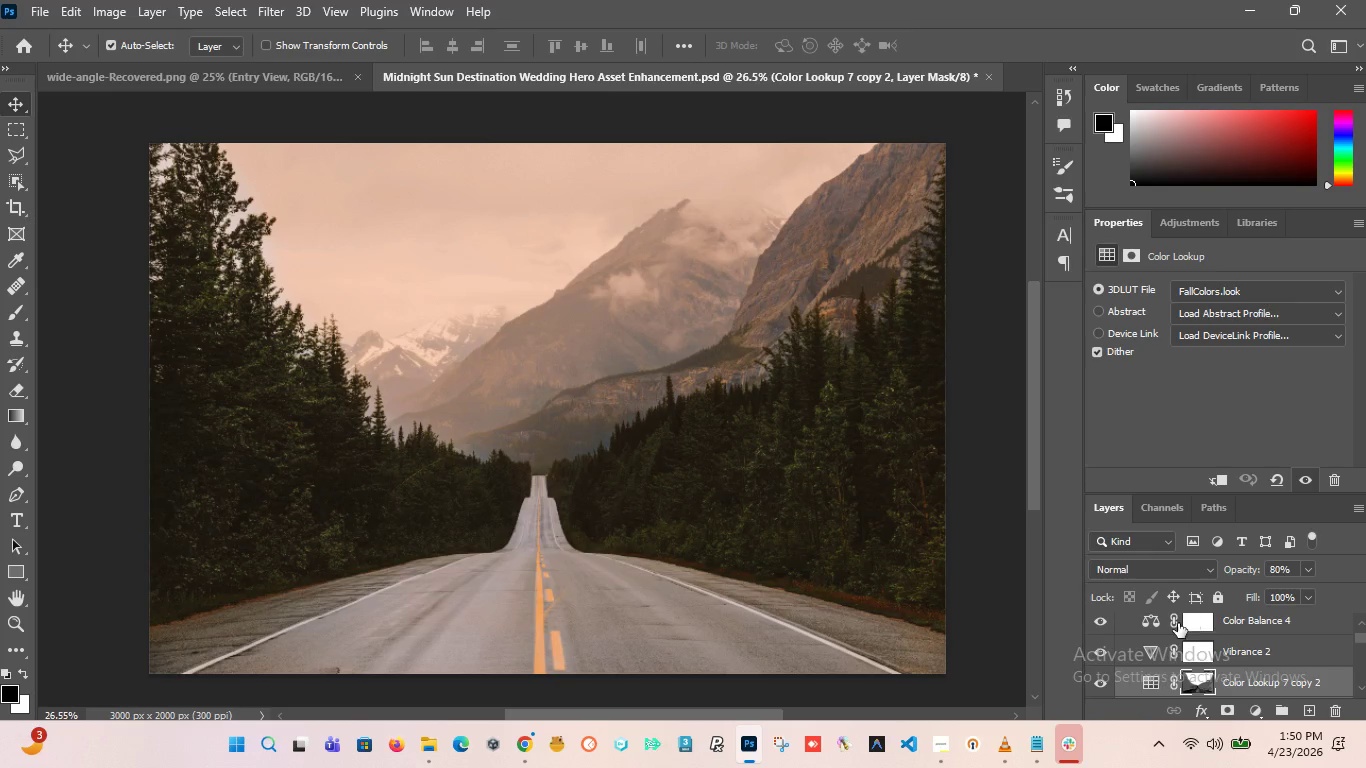 
left_click([1148, 621])
 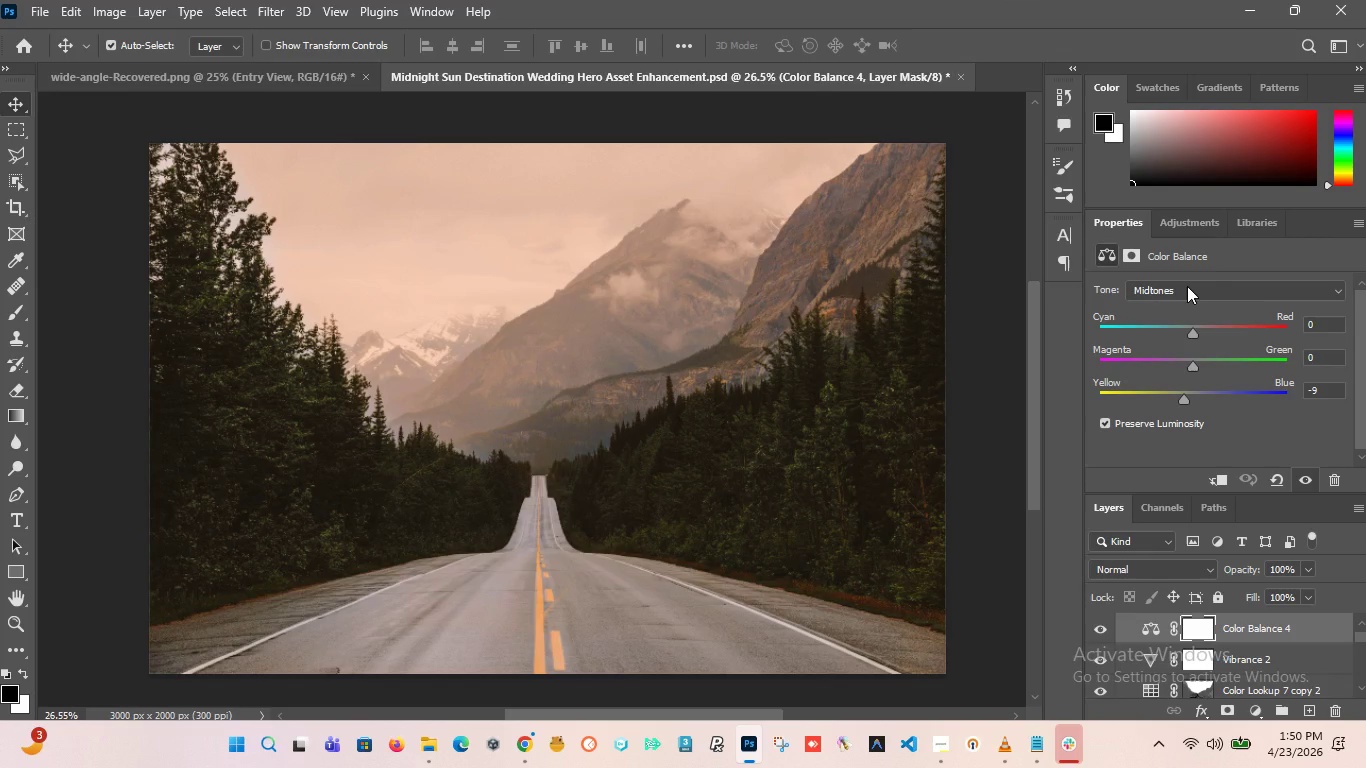 
wait(8.47)
 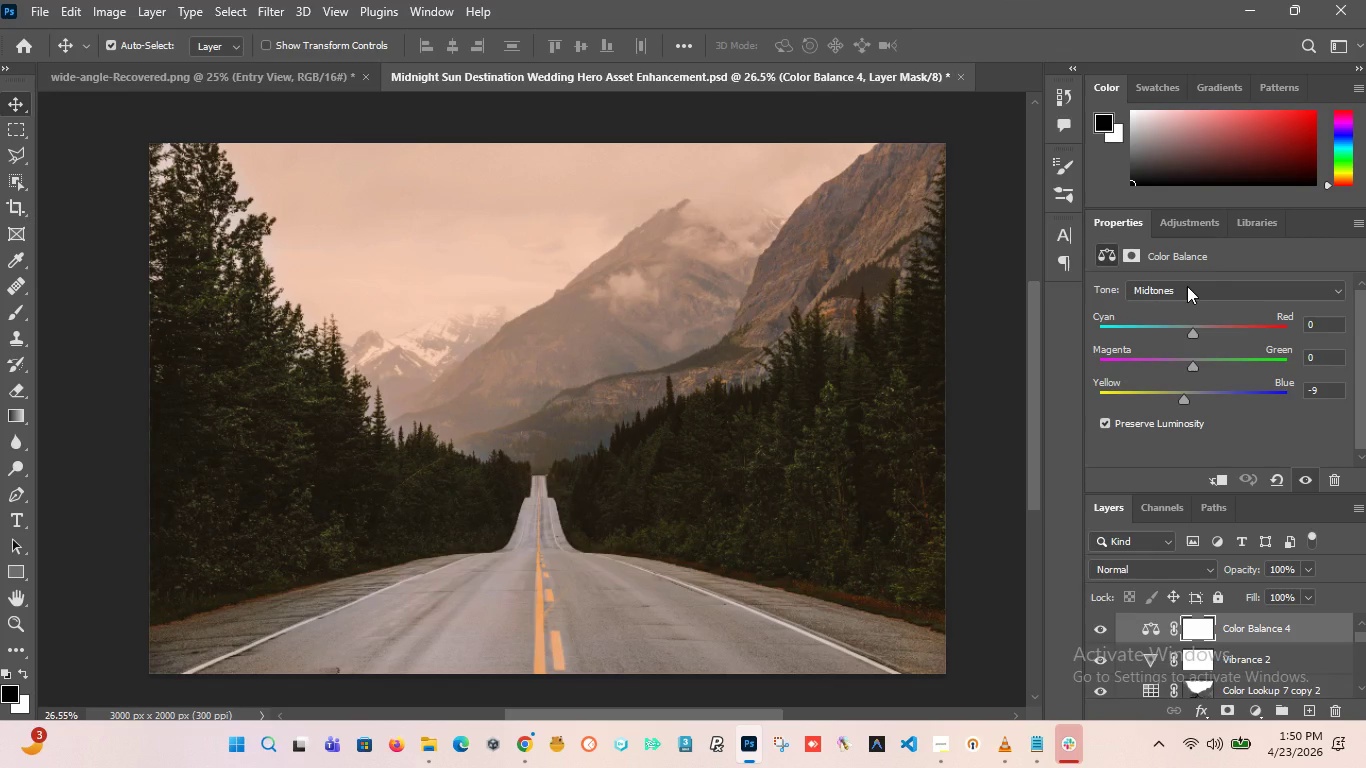 
left_click_drag(start_coordinate=[674, 715], to_coordinate=[680, 715])
 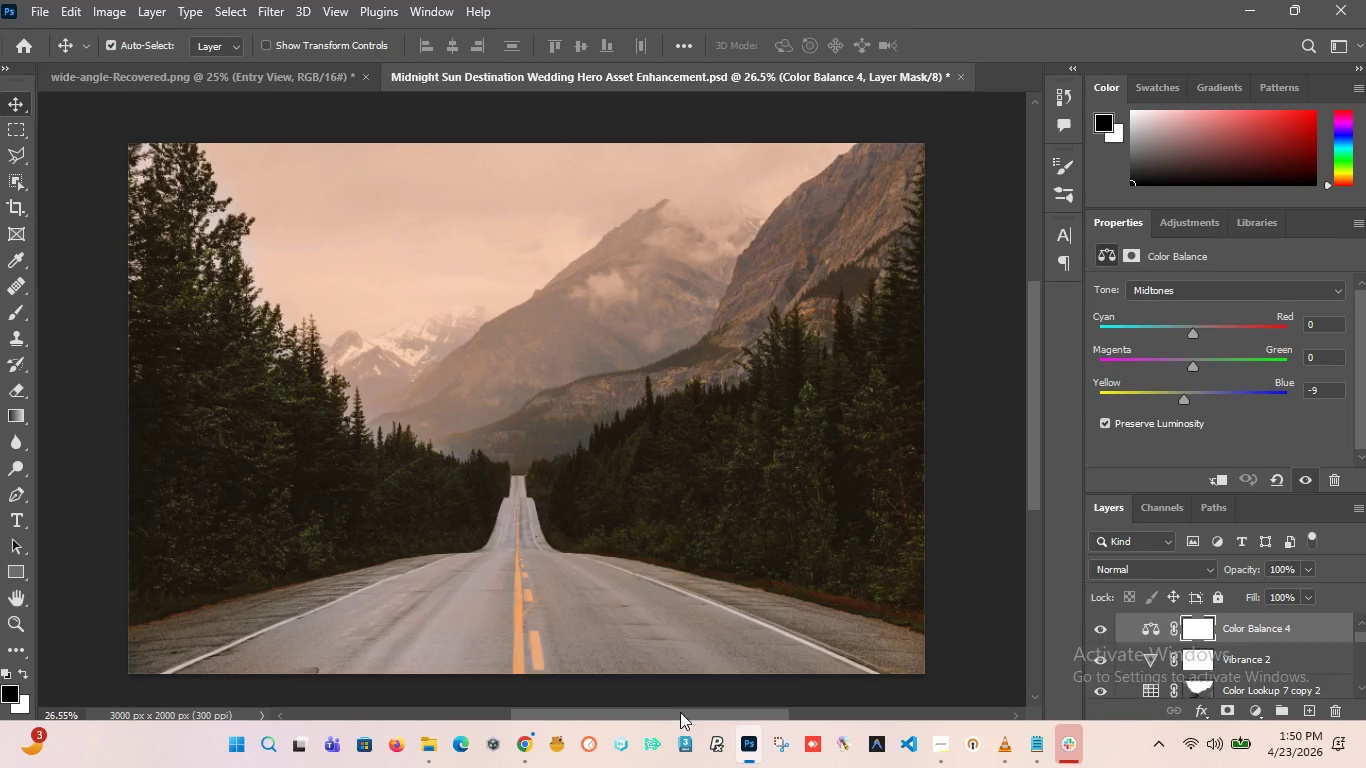 
wait(8.16)
 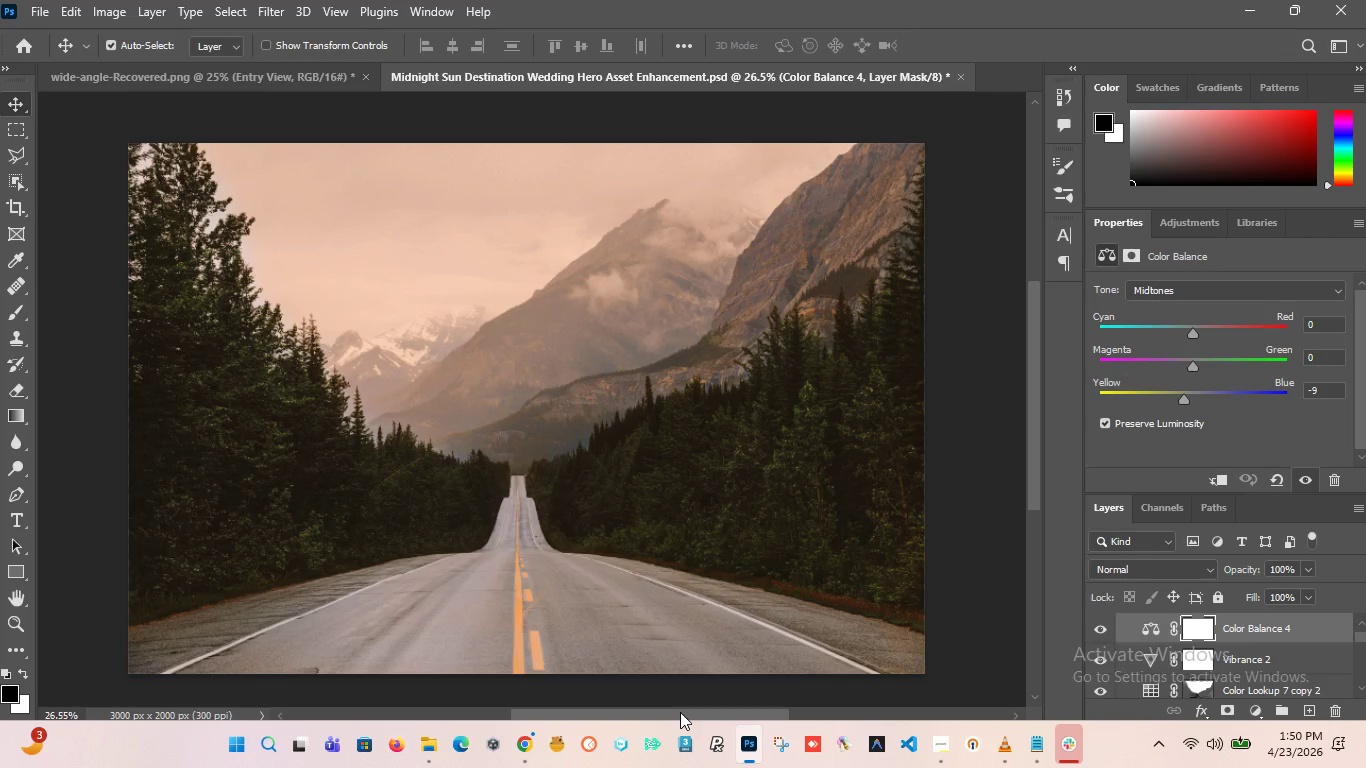 
hold_key(key=AltLeft, duration=3.58)
scroll: coordinate [503, 469], scroll_direction: up, amount: 1.0
 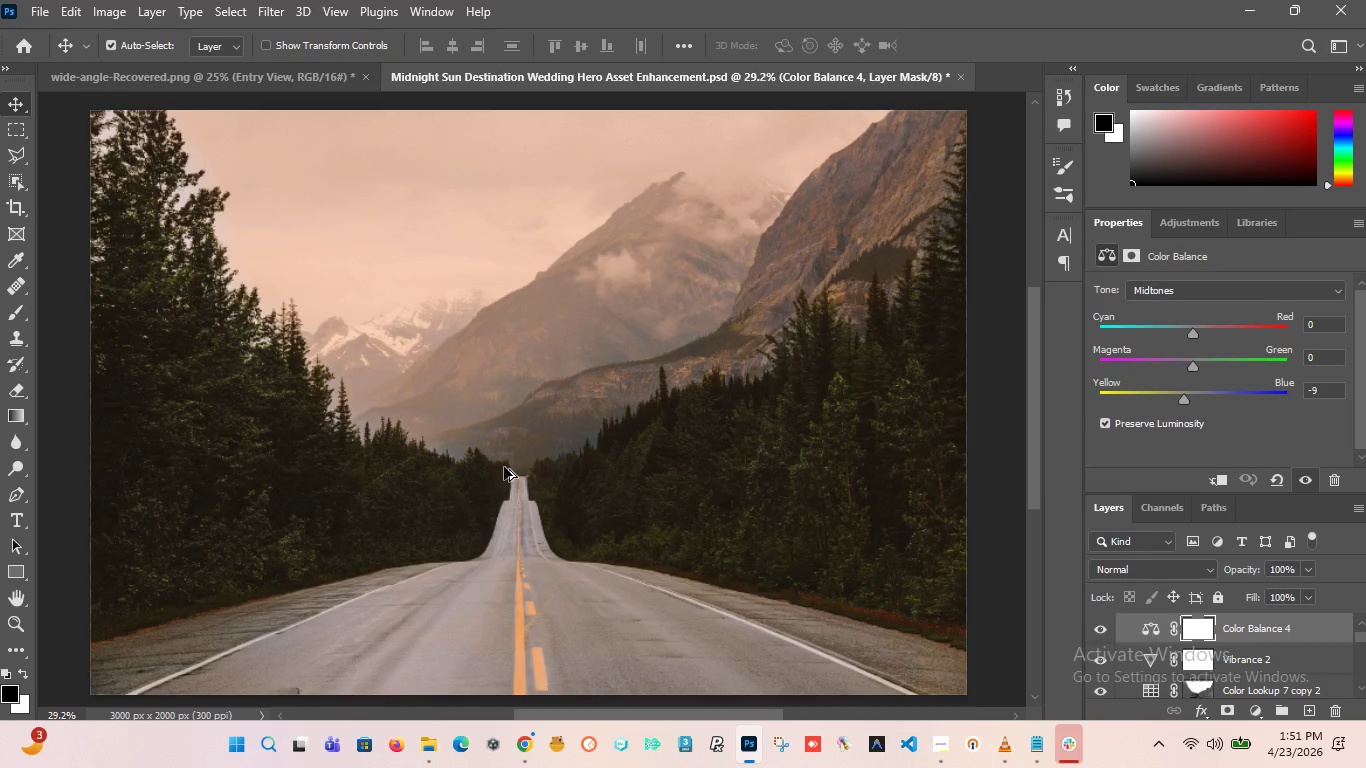 
scroll: coordinate [504, 467], scroll_direction: down, amount: 1.0
 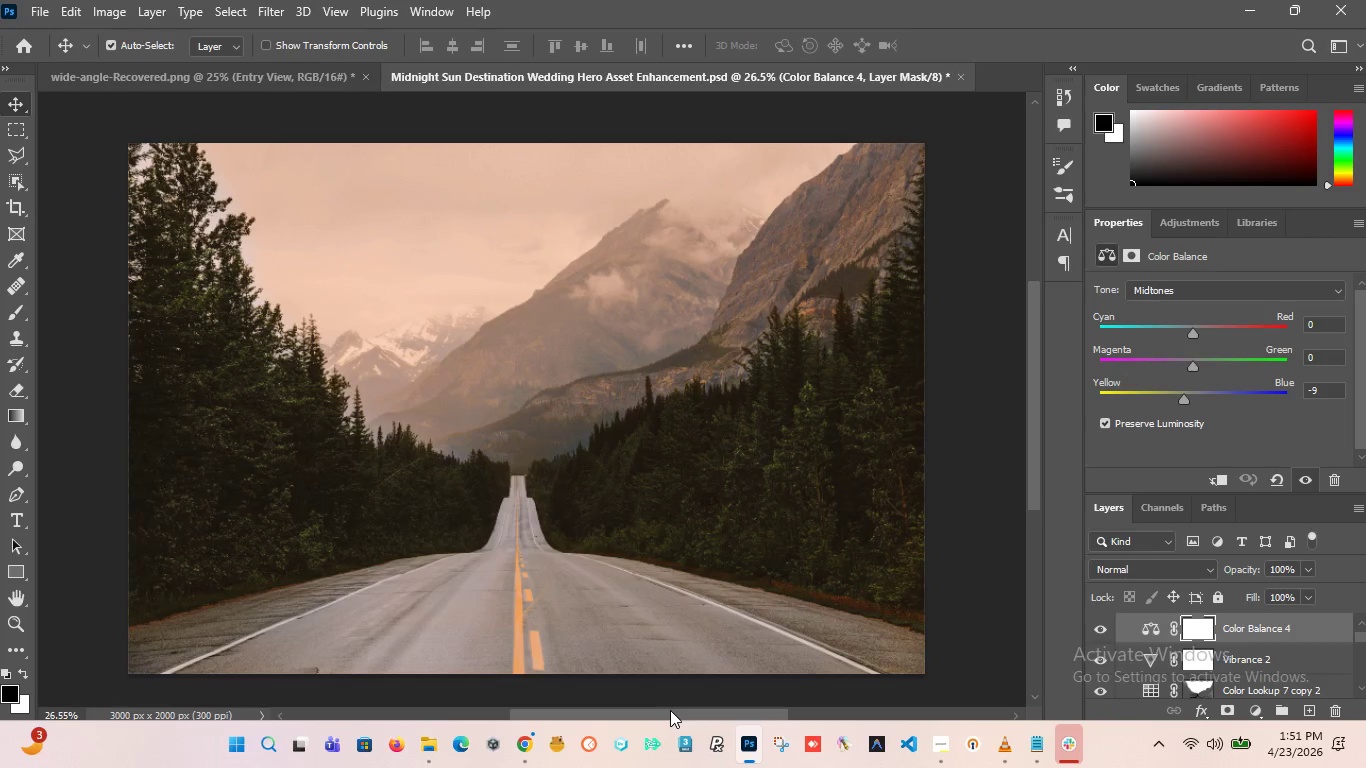 
key(Alt+AltLeft)
 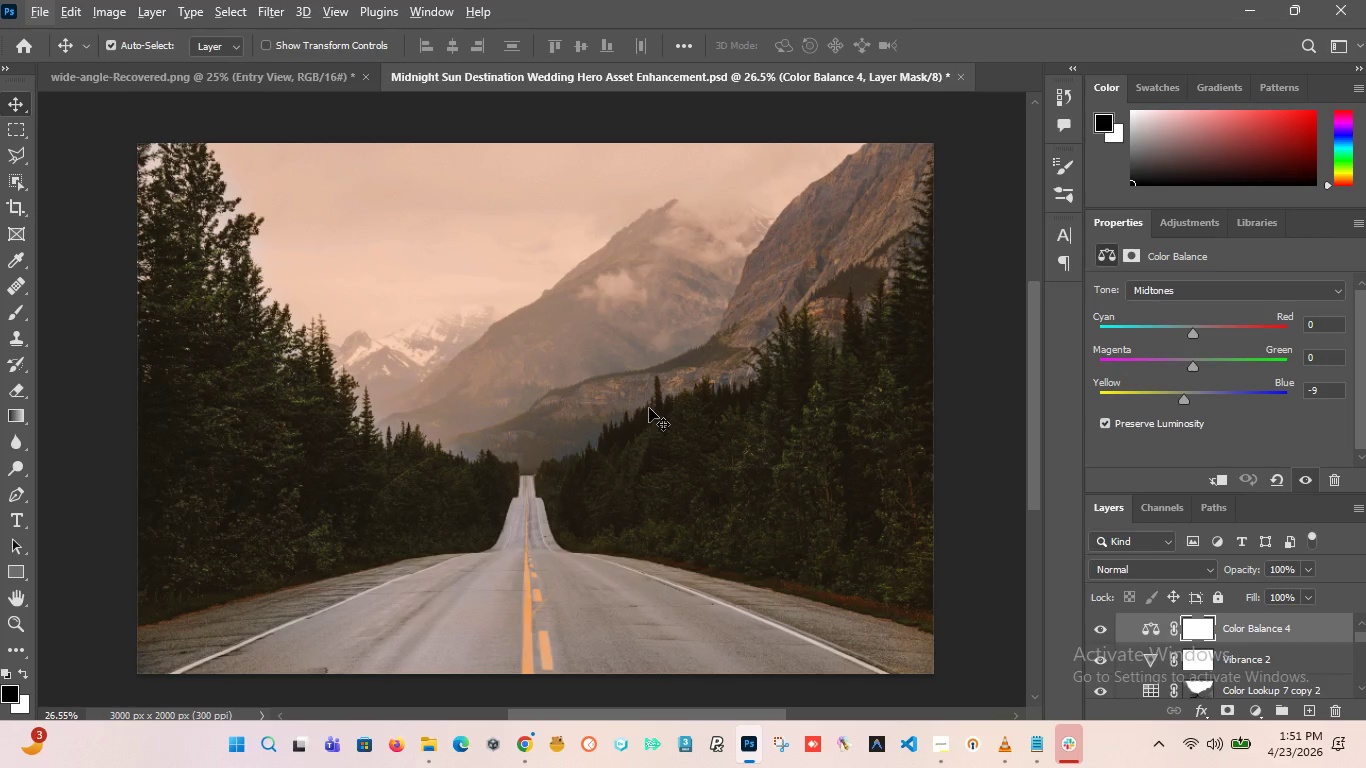 
wait(34.09)
 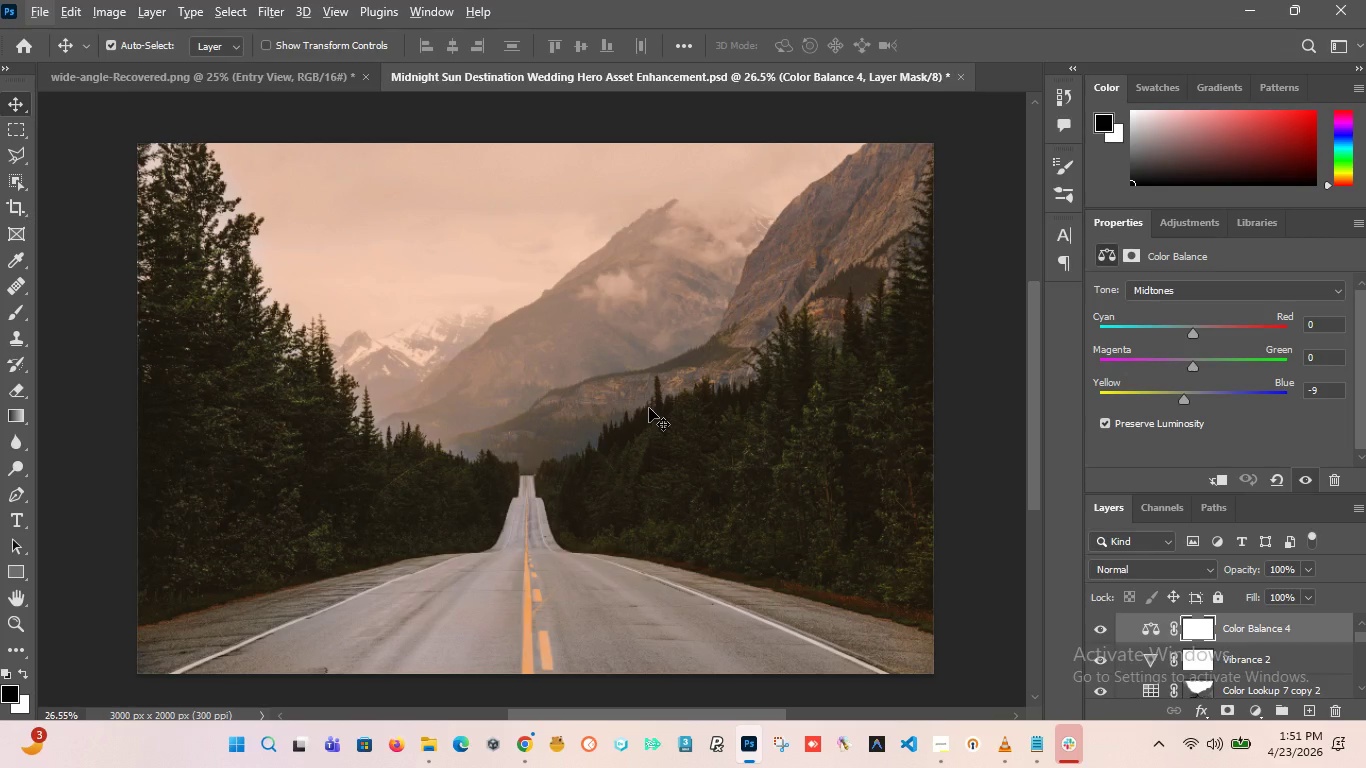 
hold_key(key=AltLeft, duration=5.24)
scroll: coordinate [564, 348], scroll_direction: down, amount: 3.0
 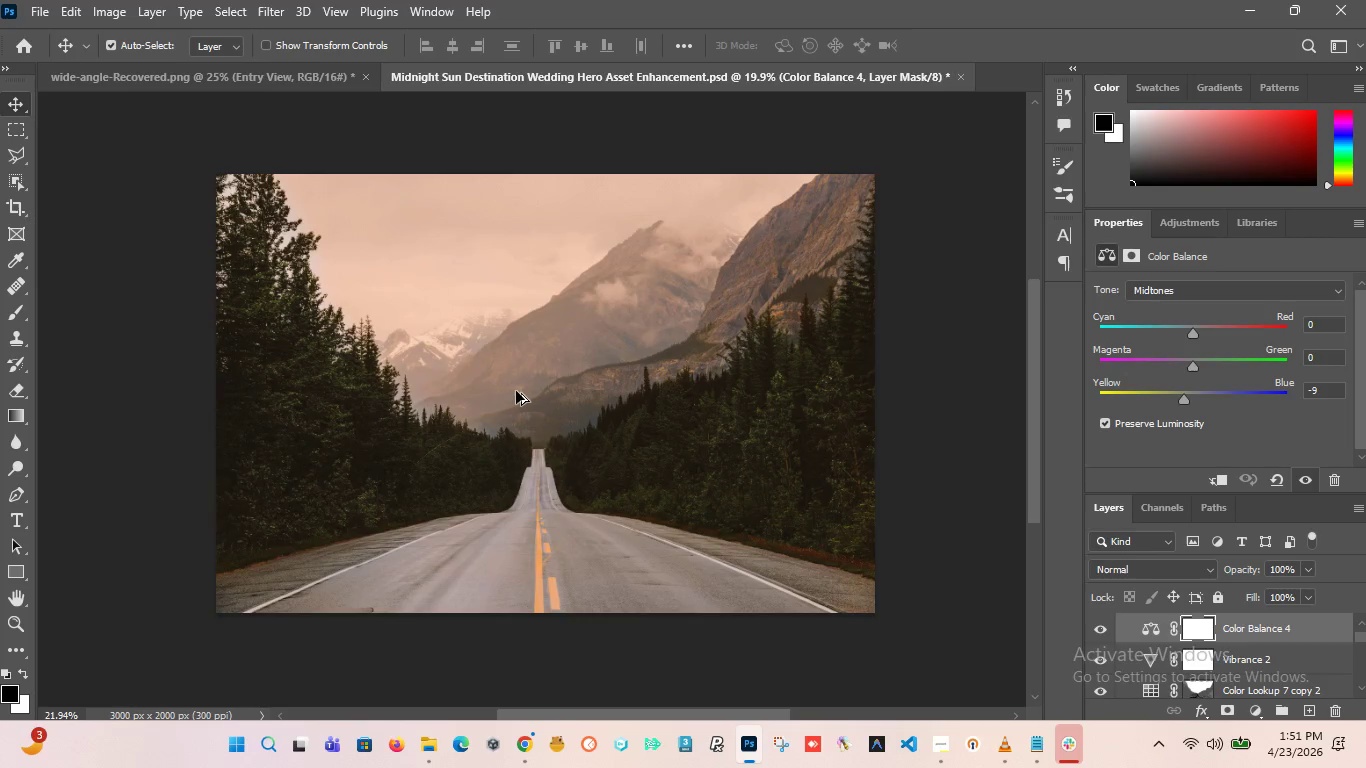 
scroll: coordinate [516, 391], scroll_direction: up, amount: 4.0
 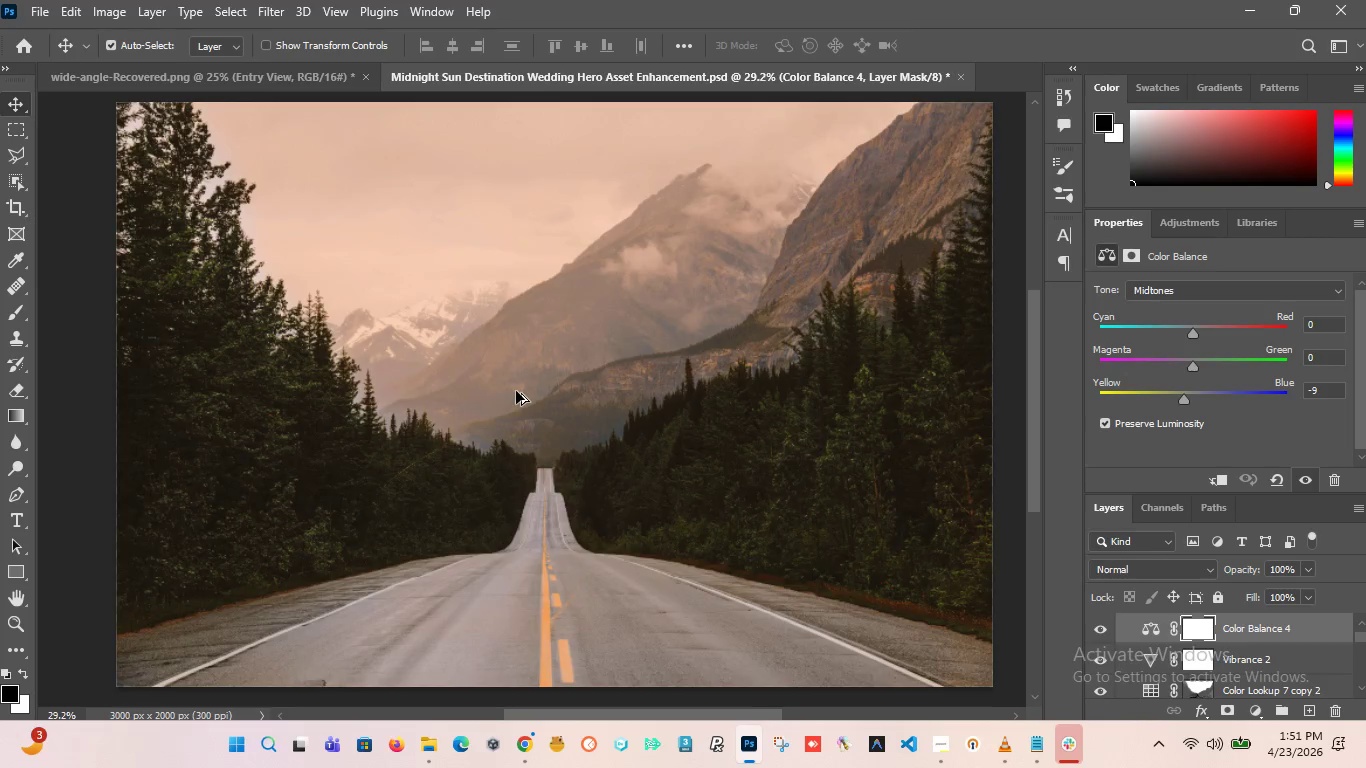 
scroll: coordinate [516, 391], scroll_direction: down, amount: 1.0
 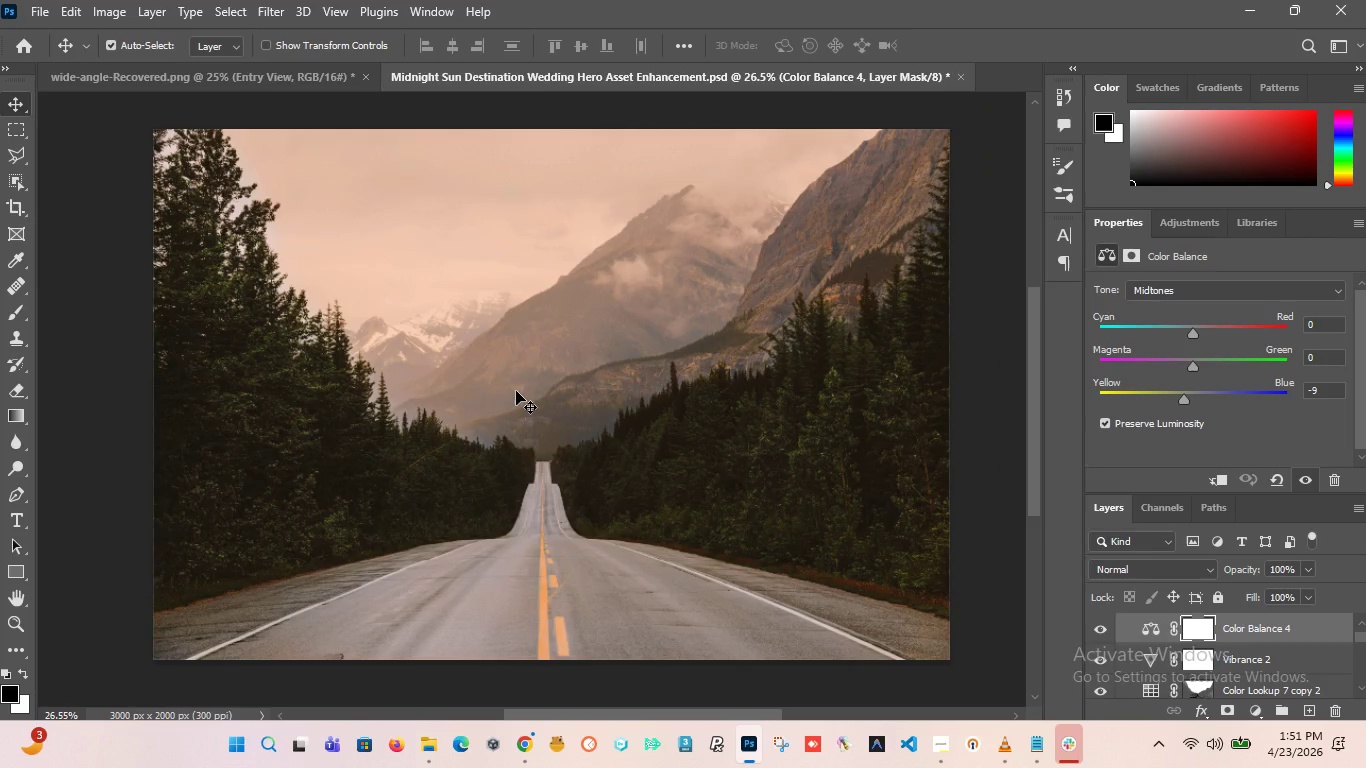 
scroll: coordinate [516, 391], scroll_direction: up, amount: 1.0
 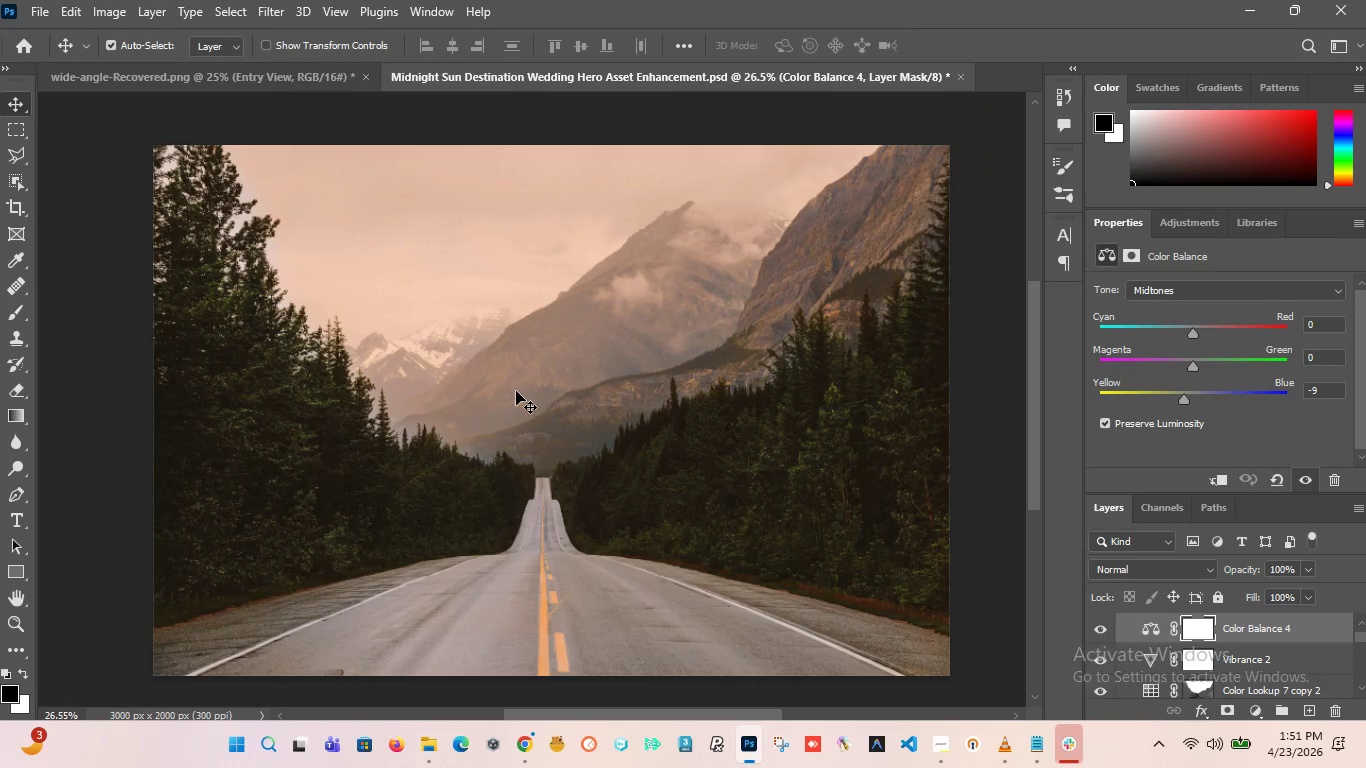 
scroll: coordinate [516, 391], scroll_direction: down, amount: 1.0
 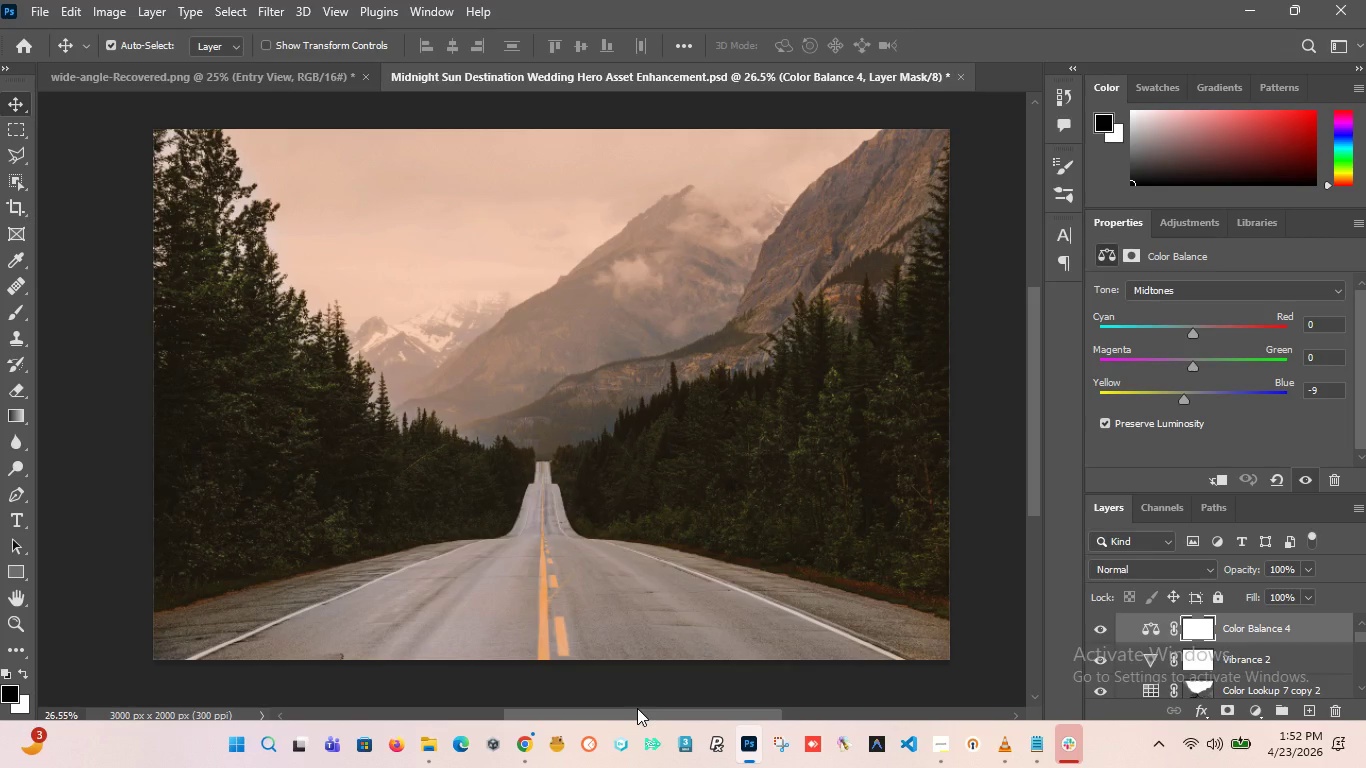 
wait(22.51)
 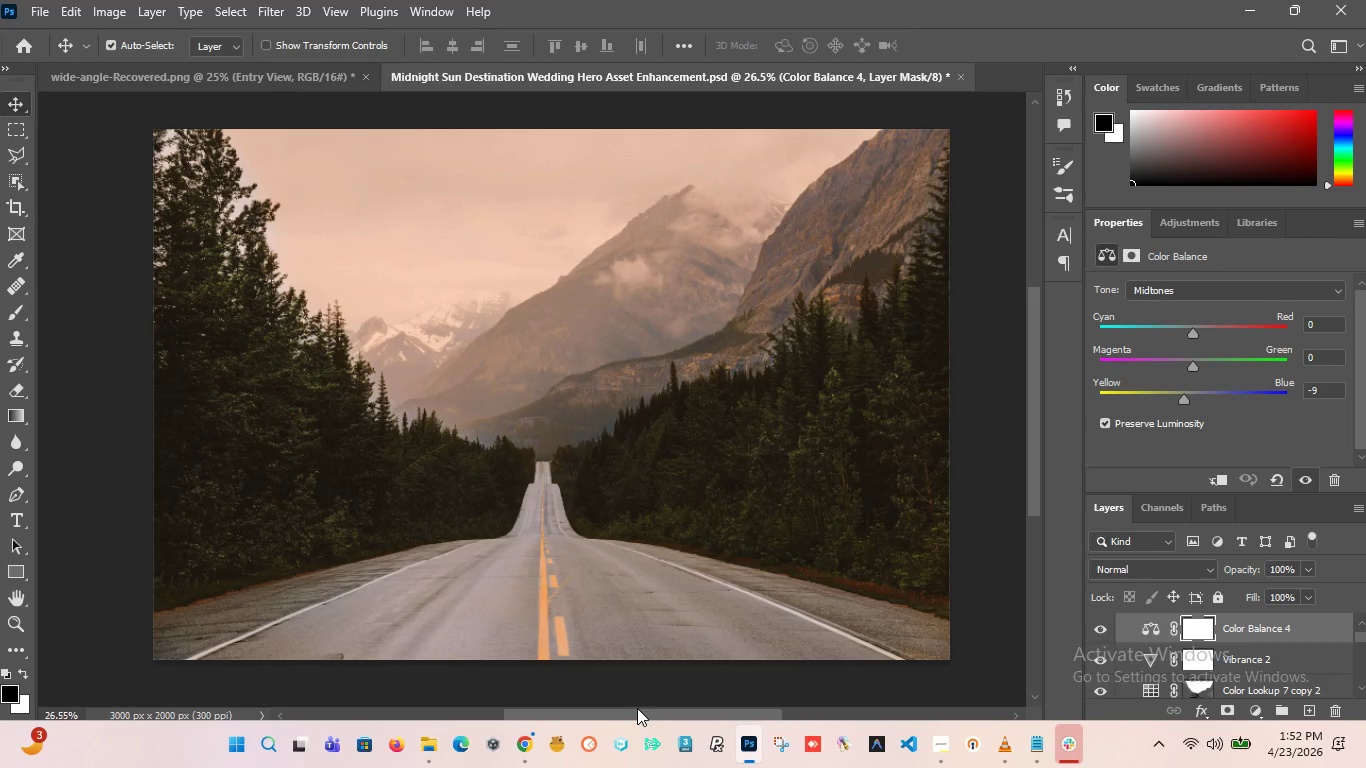 
scroll: coordinate [462, 338], scroll_direction: up, amount: 1.0
 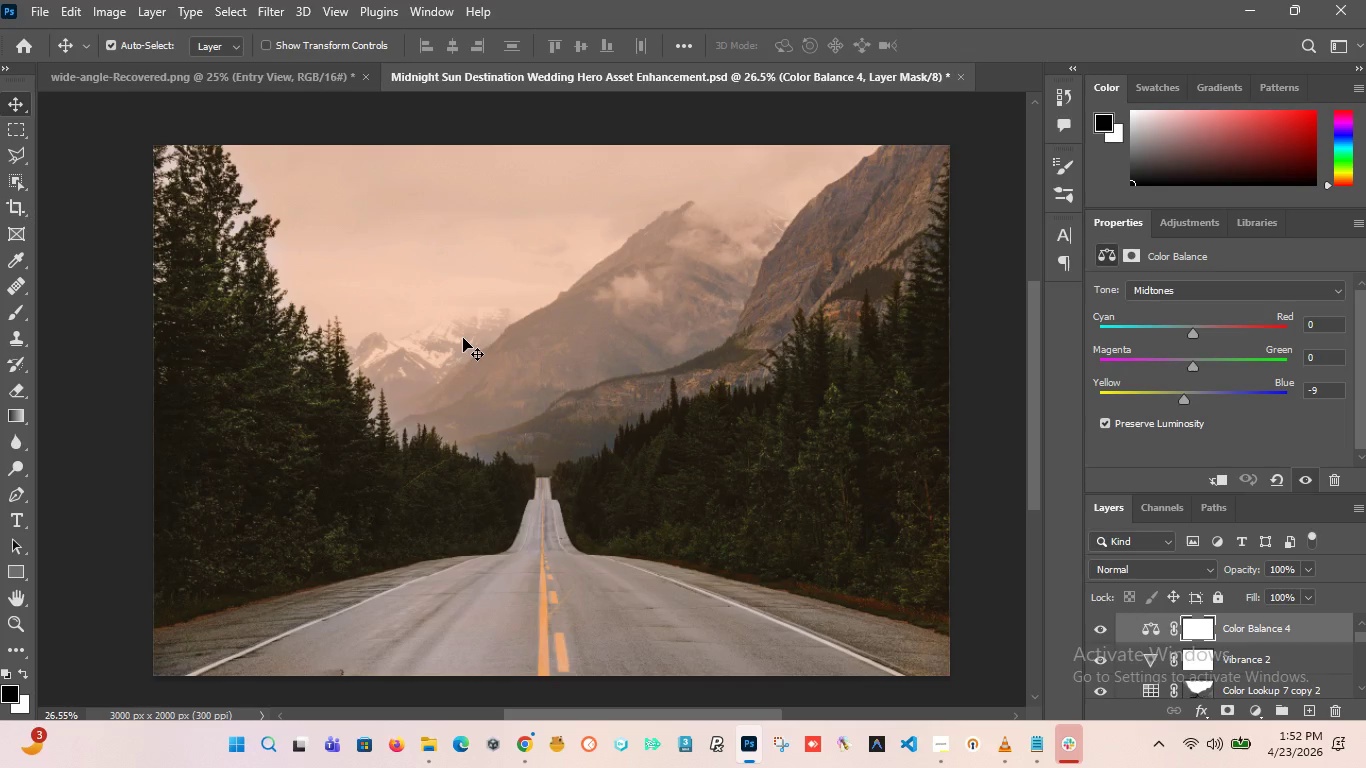 
scroll: coordinate [463, 338], scroll_direction: down, amount: 1.0
 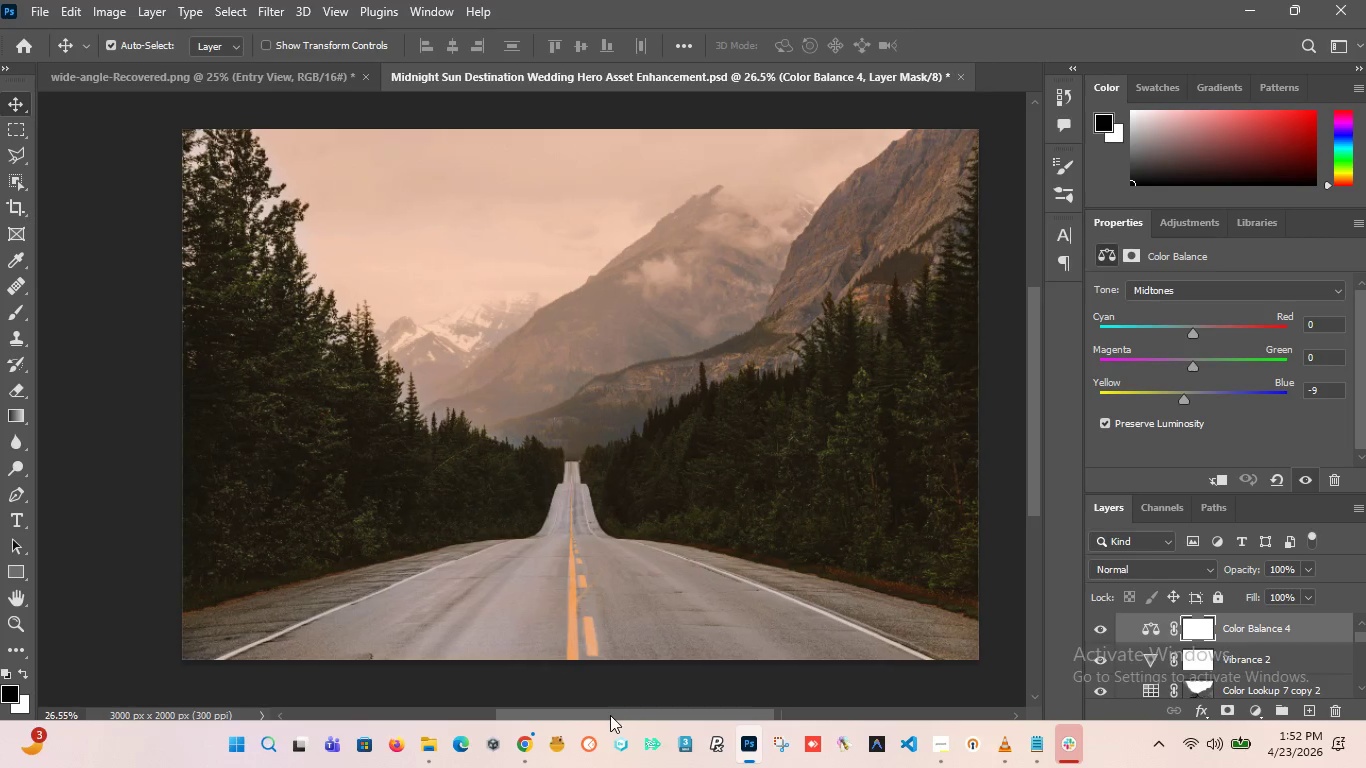 
wait(8.08)
 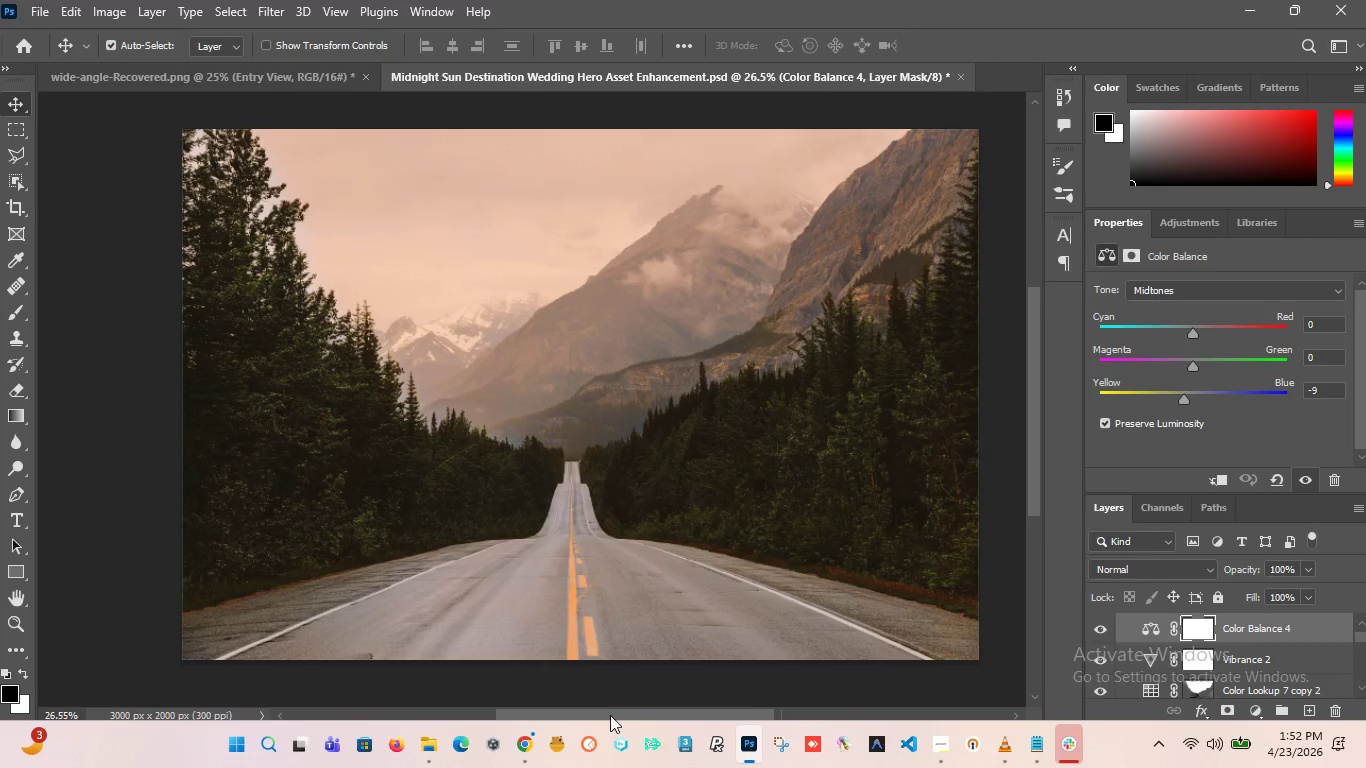 
left_click([1102, 635])
 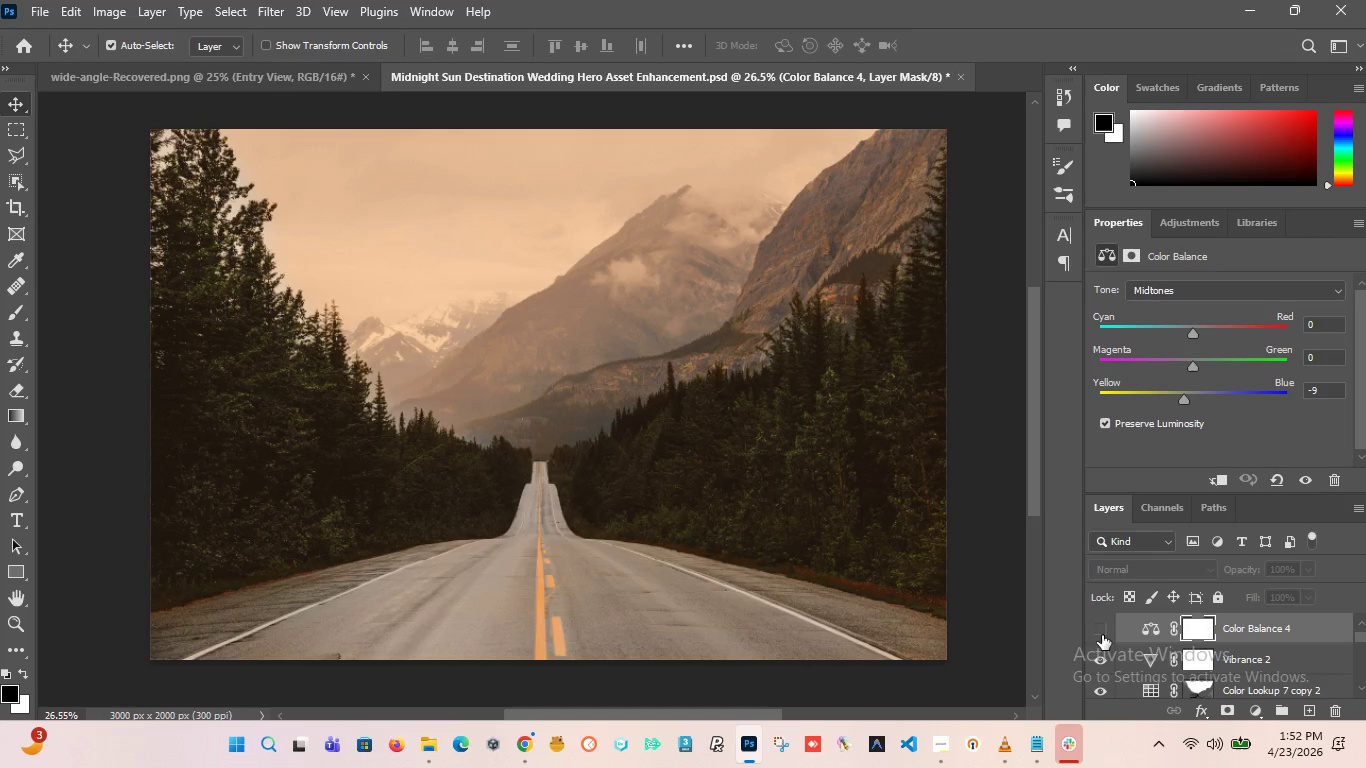 
left_click([1102, 635])
 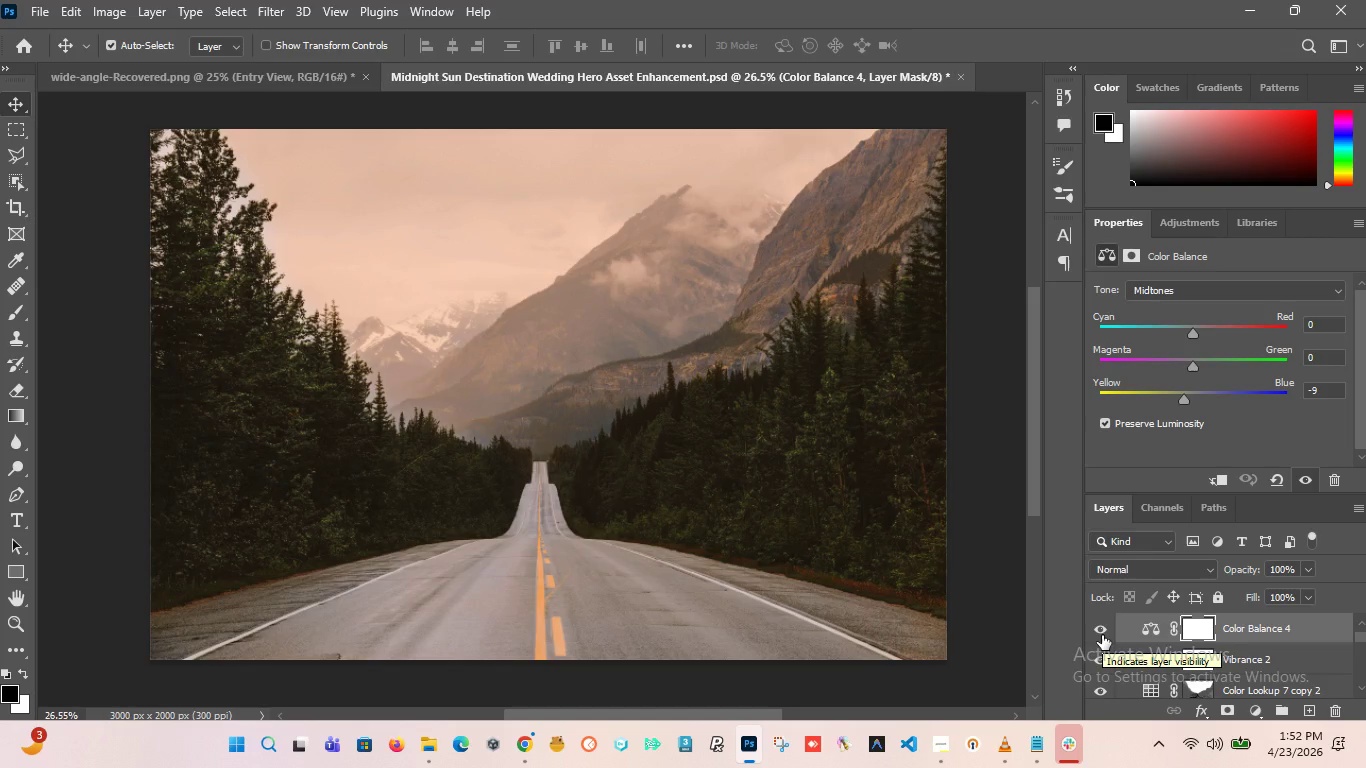 
hold_key(key=AltLeft, duration=2.66)
scroll: coordinate [557, 411], scroll_direction: down, amount: 4.0
 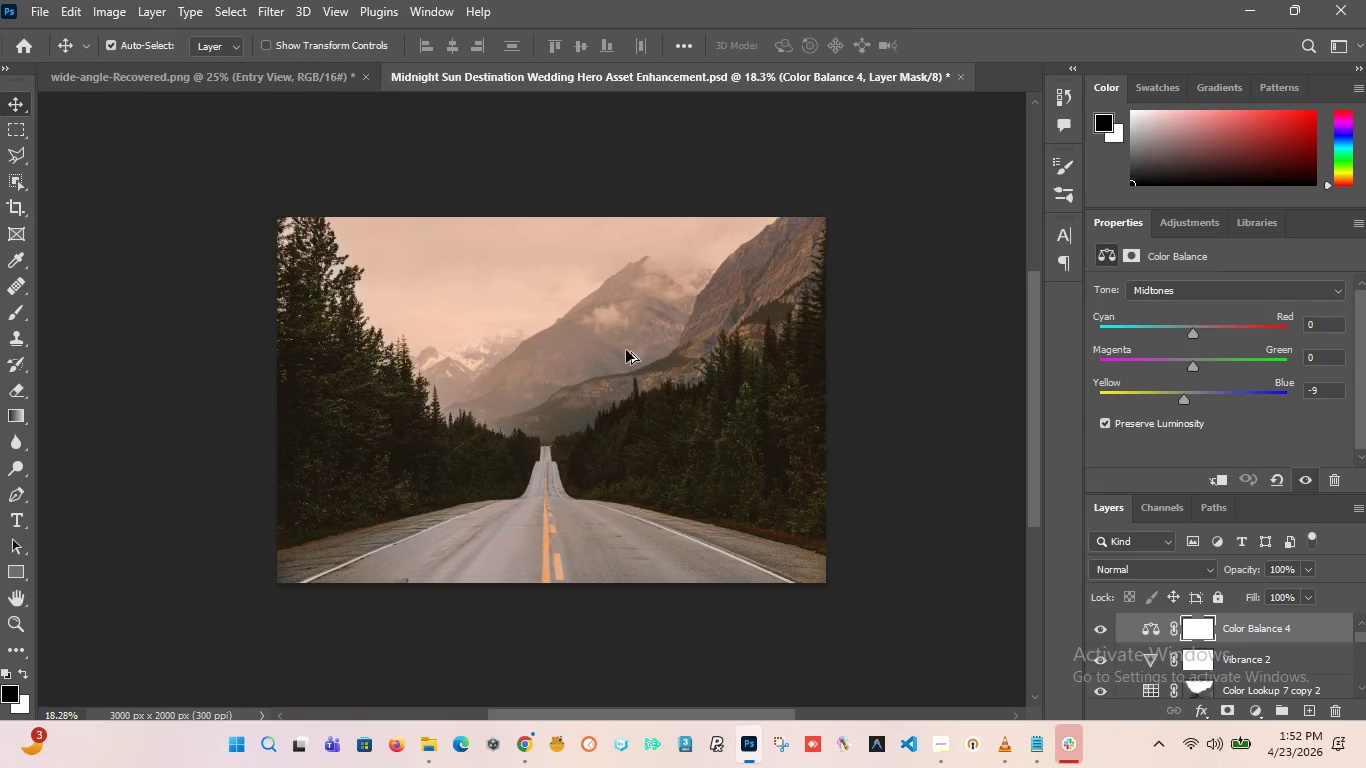 
scroll: coordinate [627, 349], scroll_direction: up, amount: 2.0
 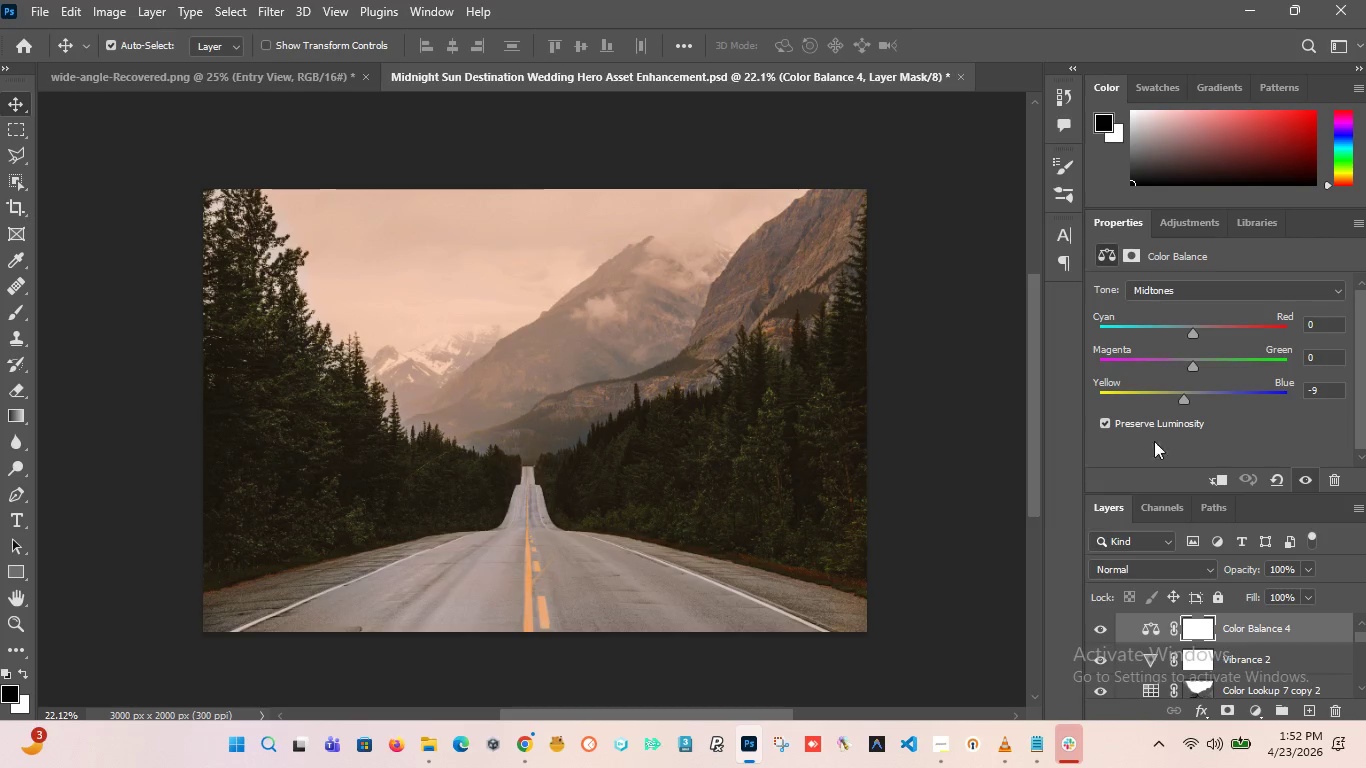 
hold_key(key=AltLeft, duration=3.25)
scroll: coordinate [647, 330], scroll_direction: up, amount: 9.0
 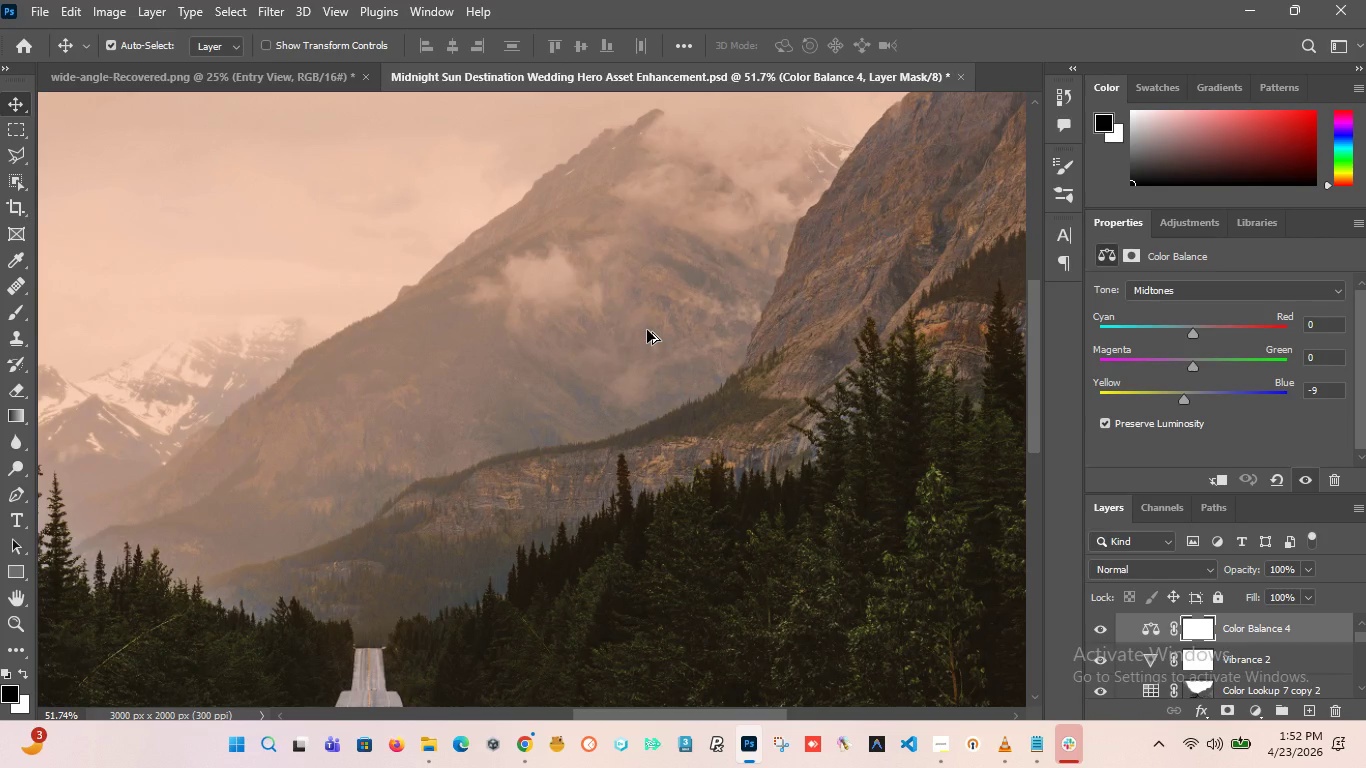 
scroll: coordinate [647, 330], scroll_direction: down, amount: 5.0
 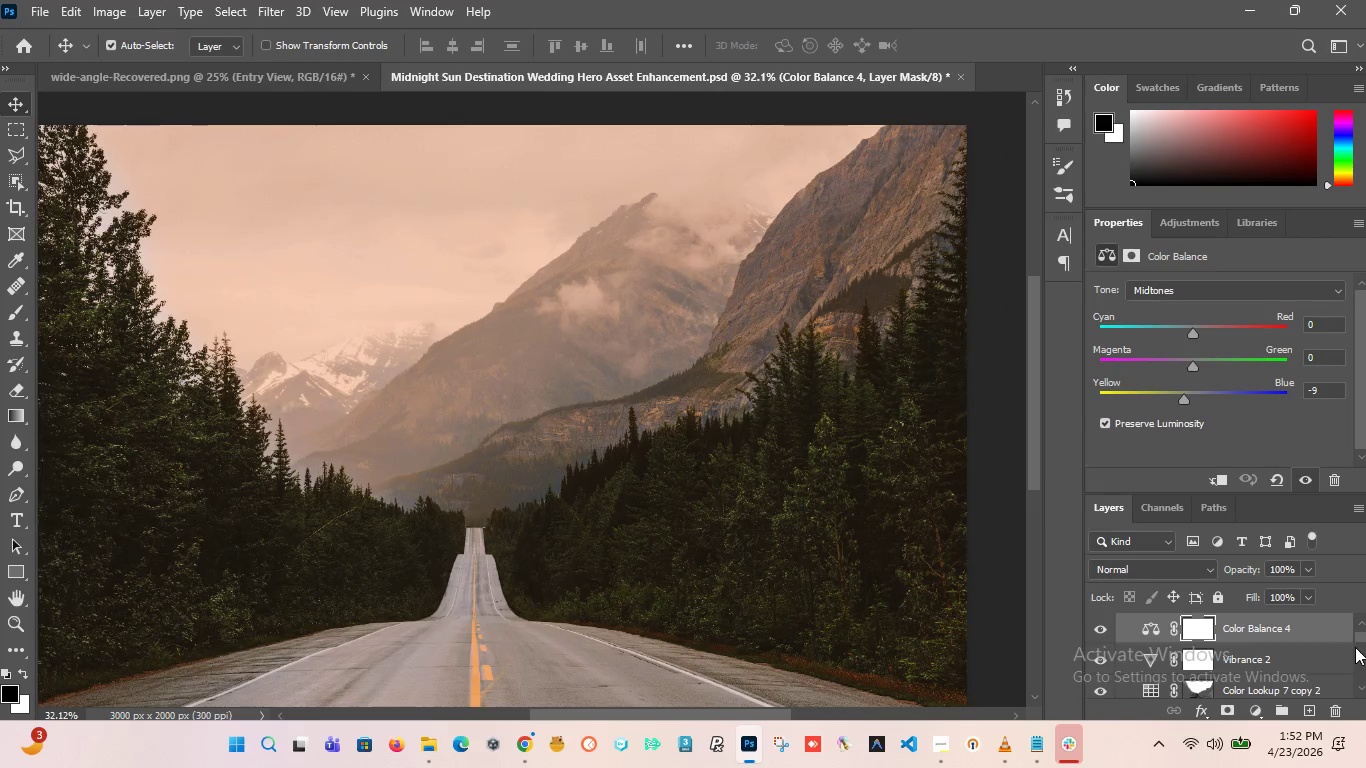 
left_click_drag(start_coordinate=[1358, 637], to_coordinate=[1356, 667])
 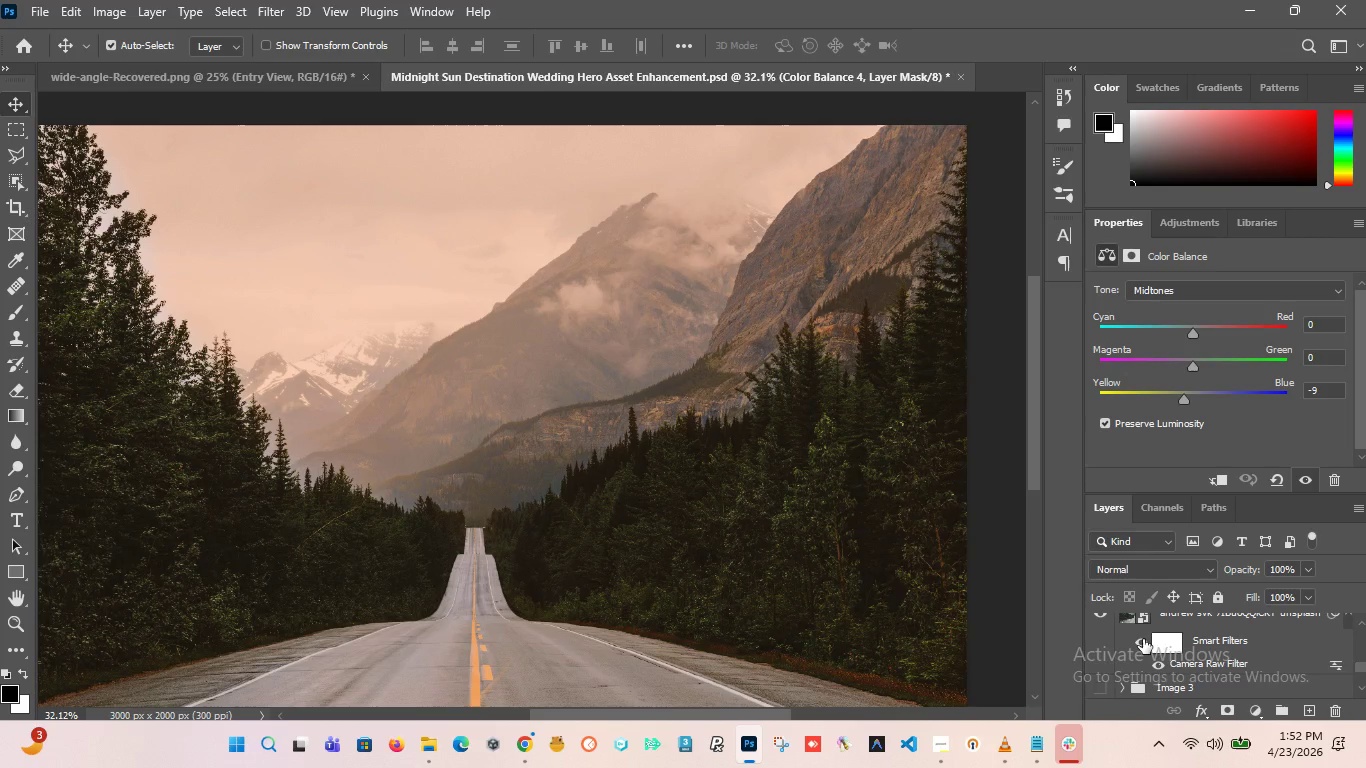 
left_click([1143, 639])
 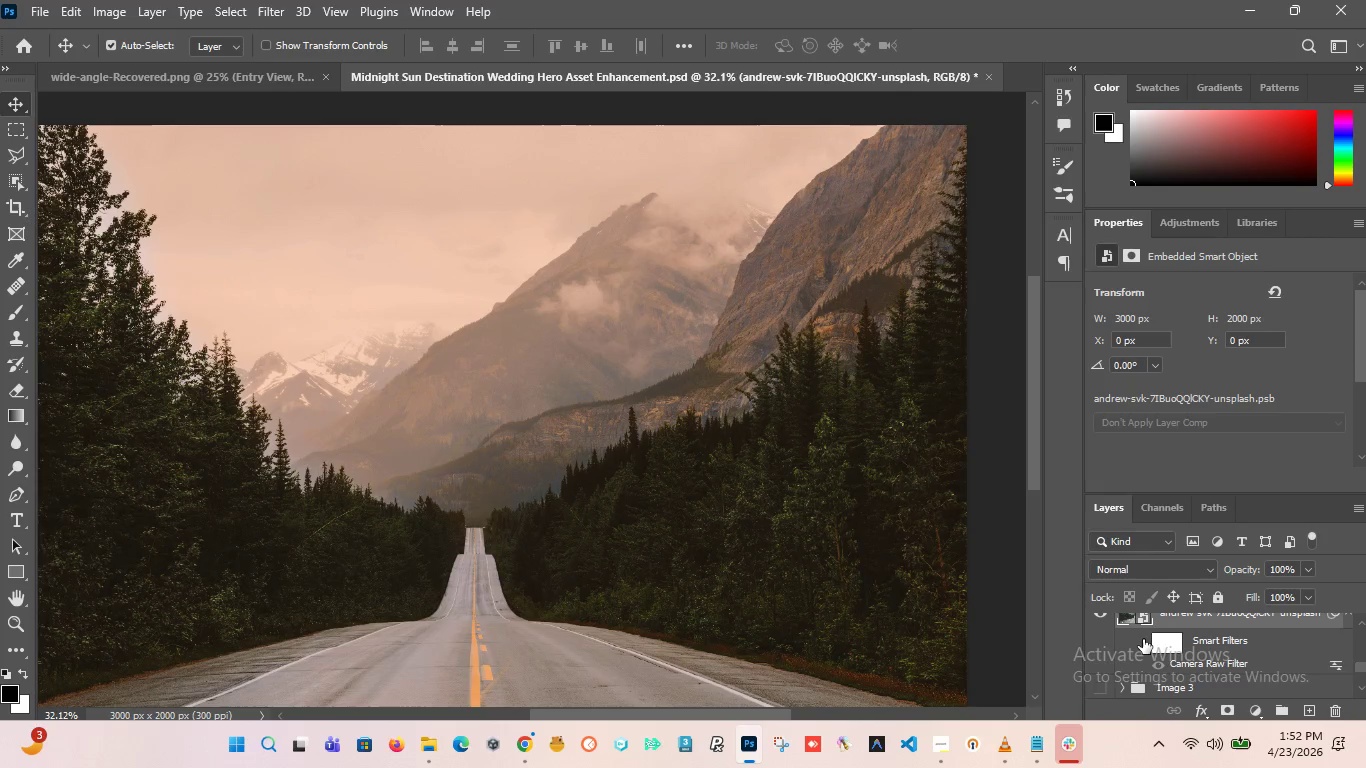 
left_click([1143, 639])
 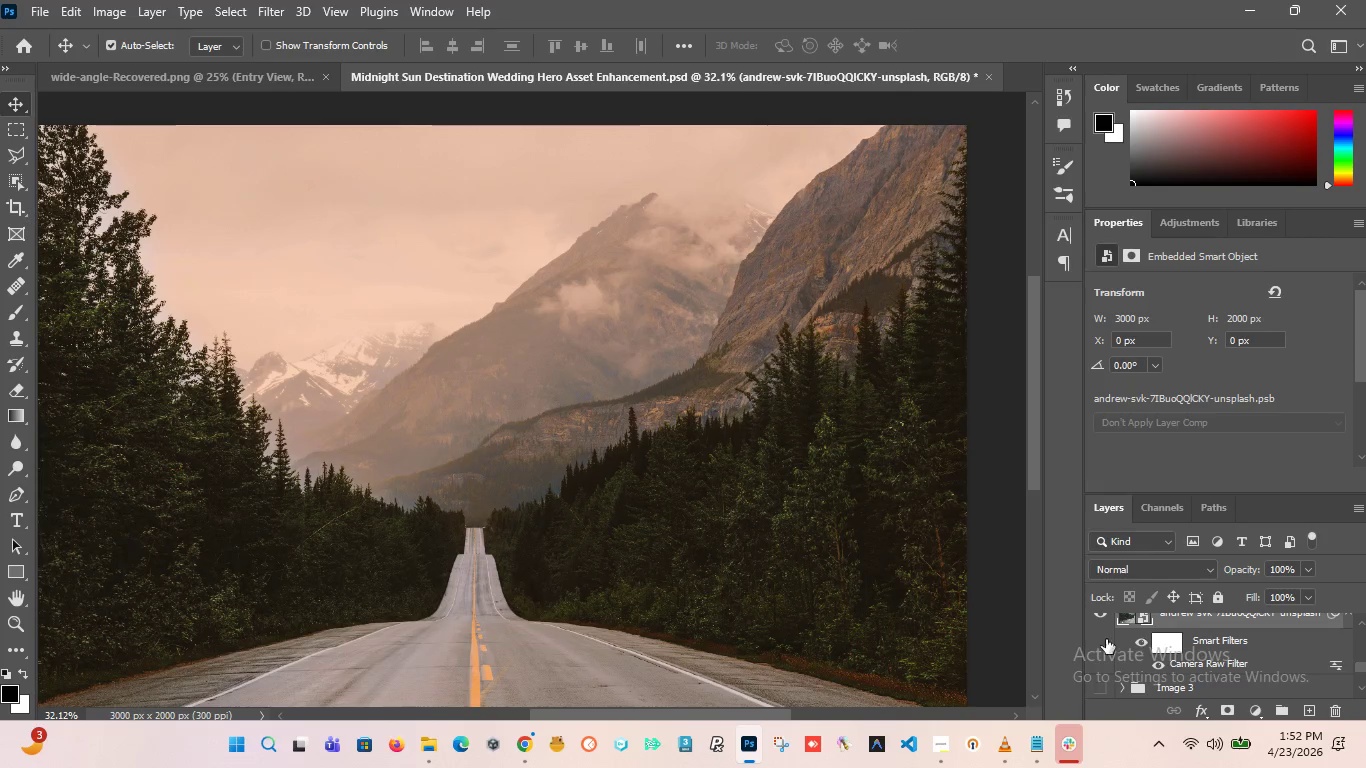 
hold_key(key=AltLeft, duration=2.02)
scroll: coordinate [520, 397], scroll_direction: down, amount: 3.0
 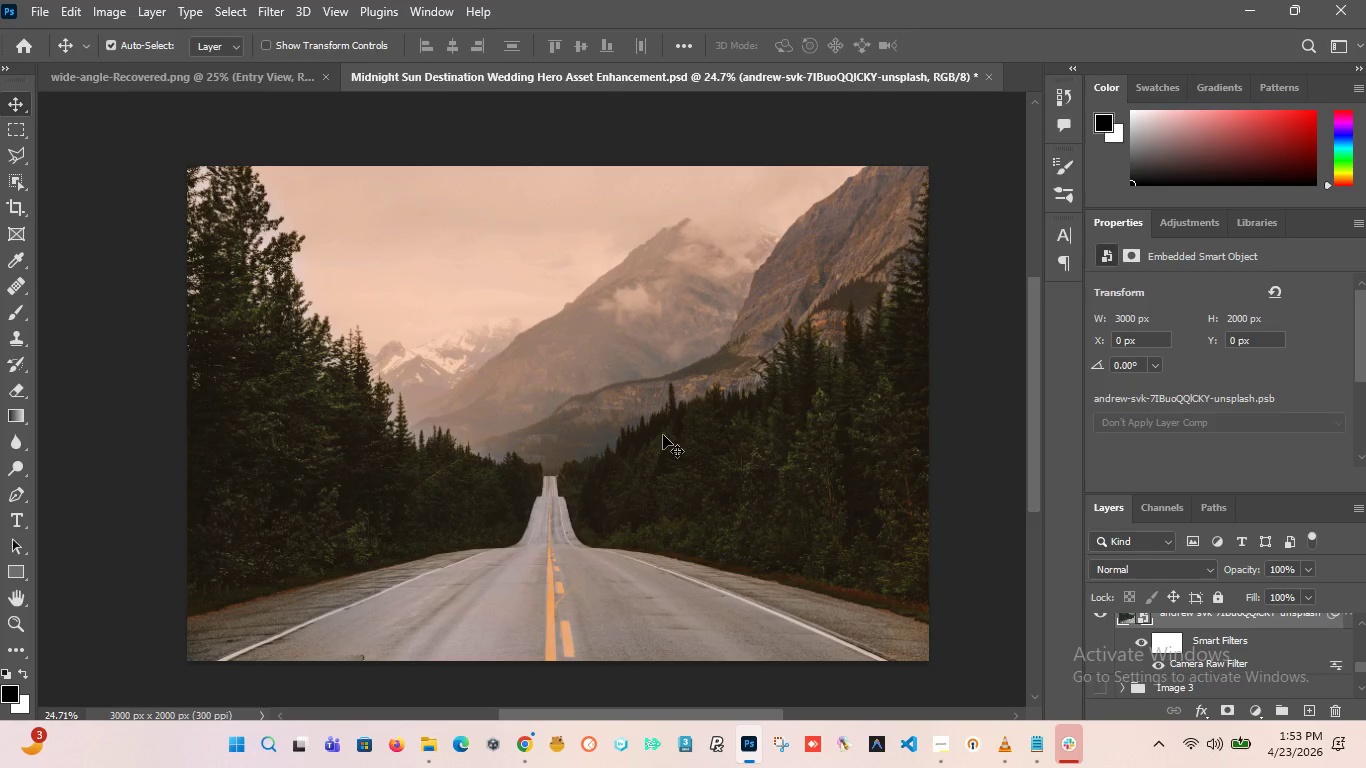 
wait(35.04)
 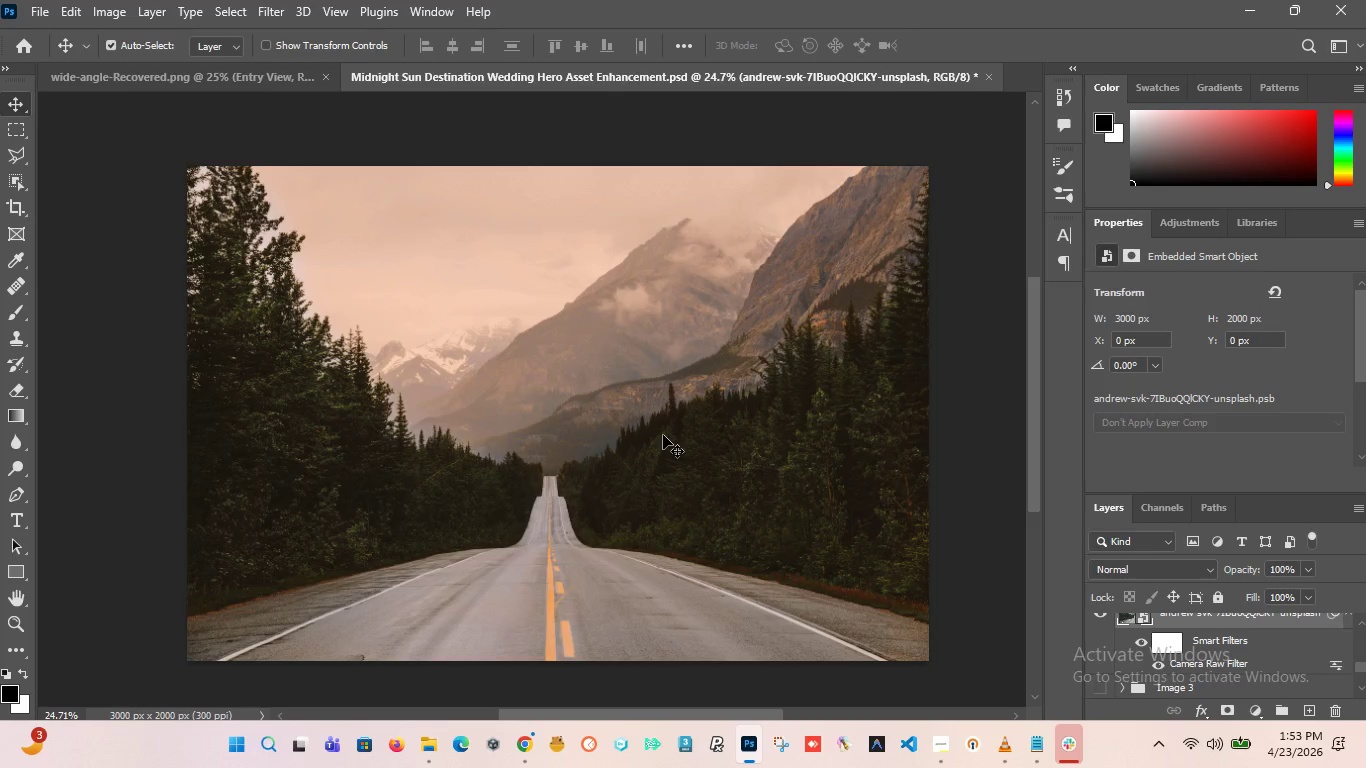 
hold_key(key=AltLeft, duration=3.52)
scroll: coordinate [534, 402], scroll_direction: down, amount: 1.0
 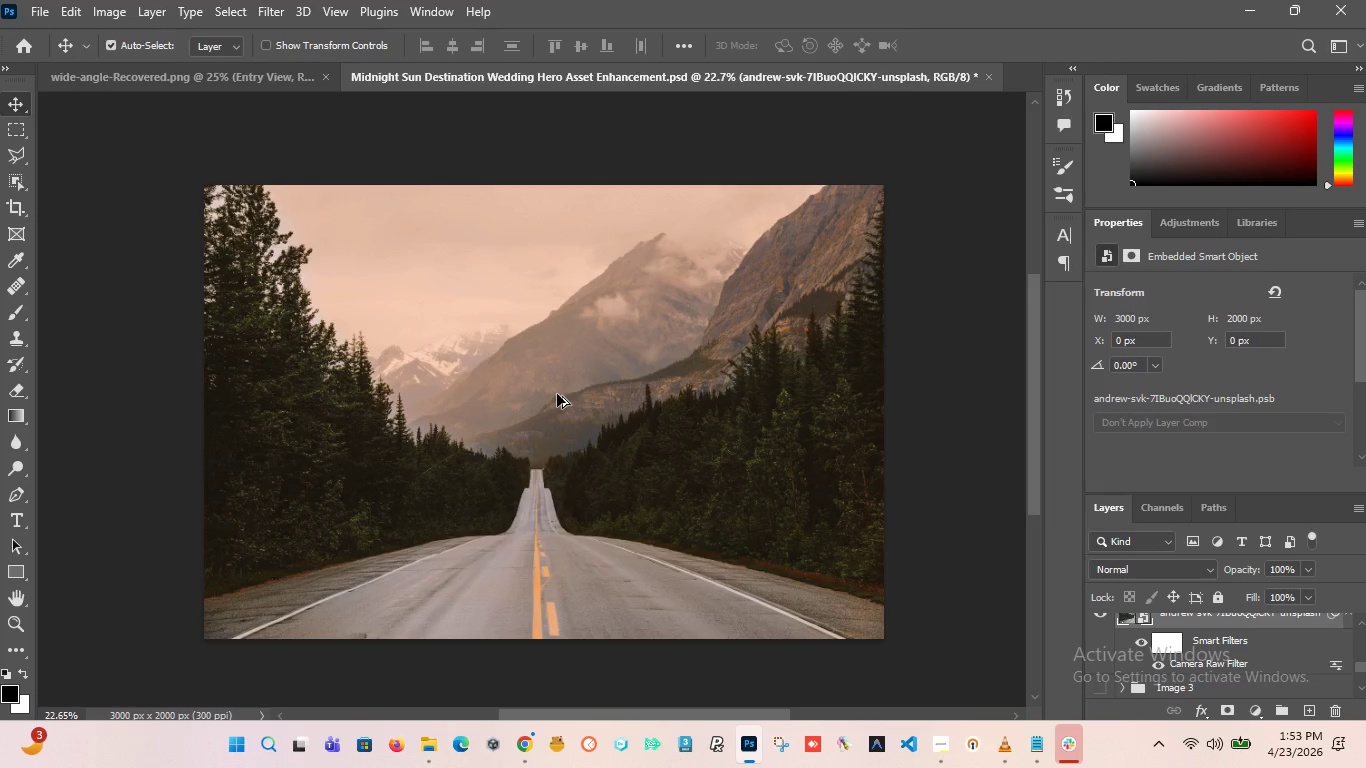 
scroll: coordinate [551, 406], scroll_direction: up, amount: 1.0
 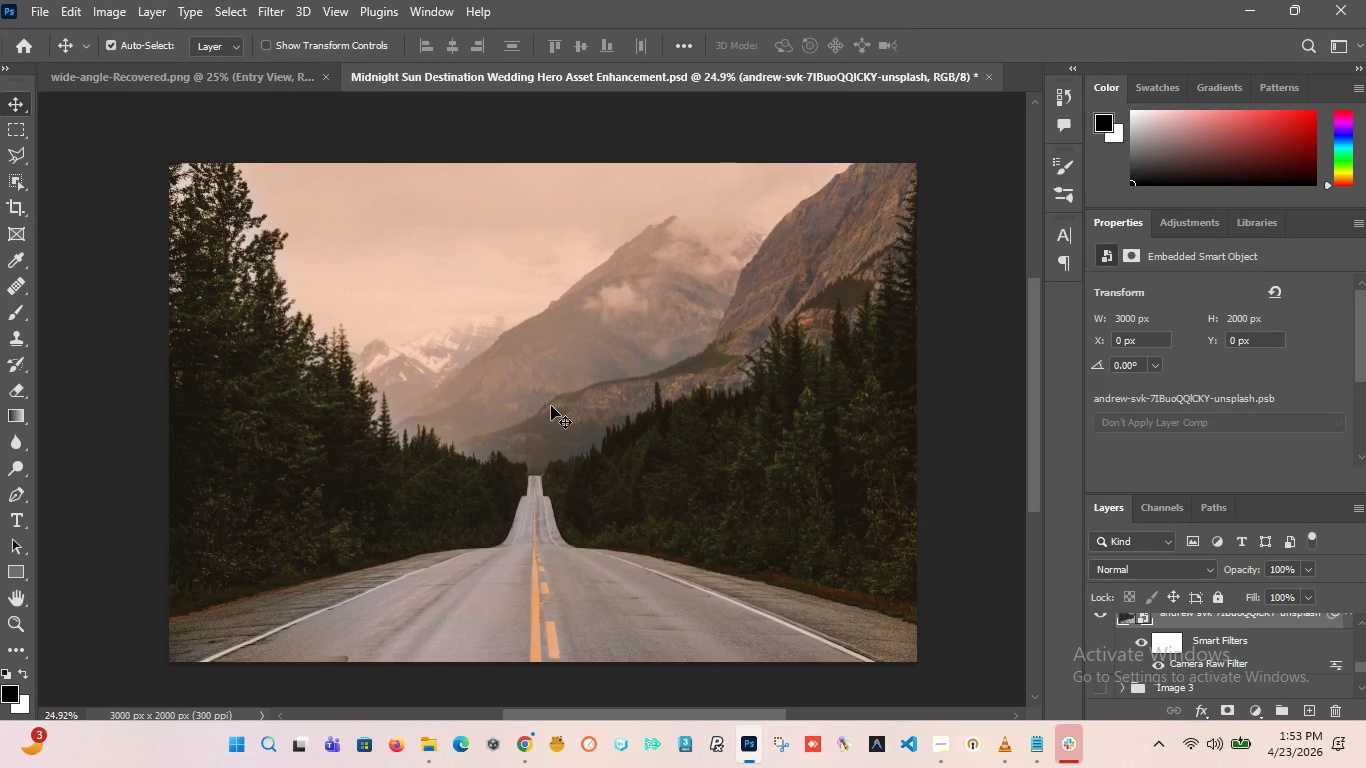 
hold_key(key=ControlLeft, duration=0.7)
 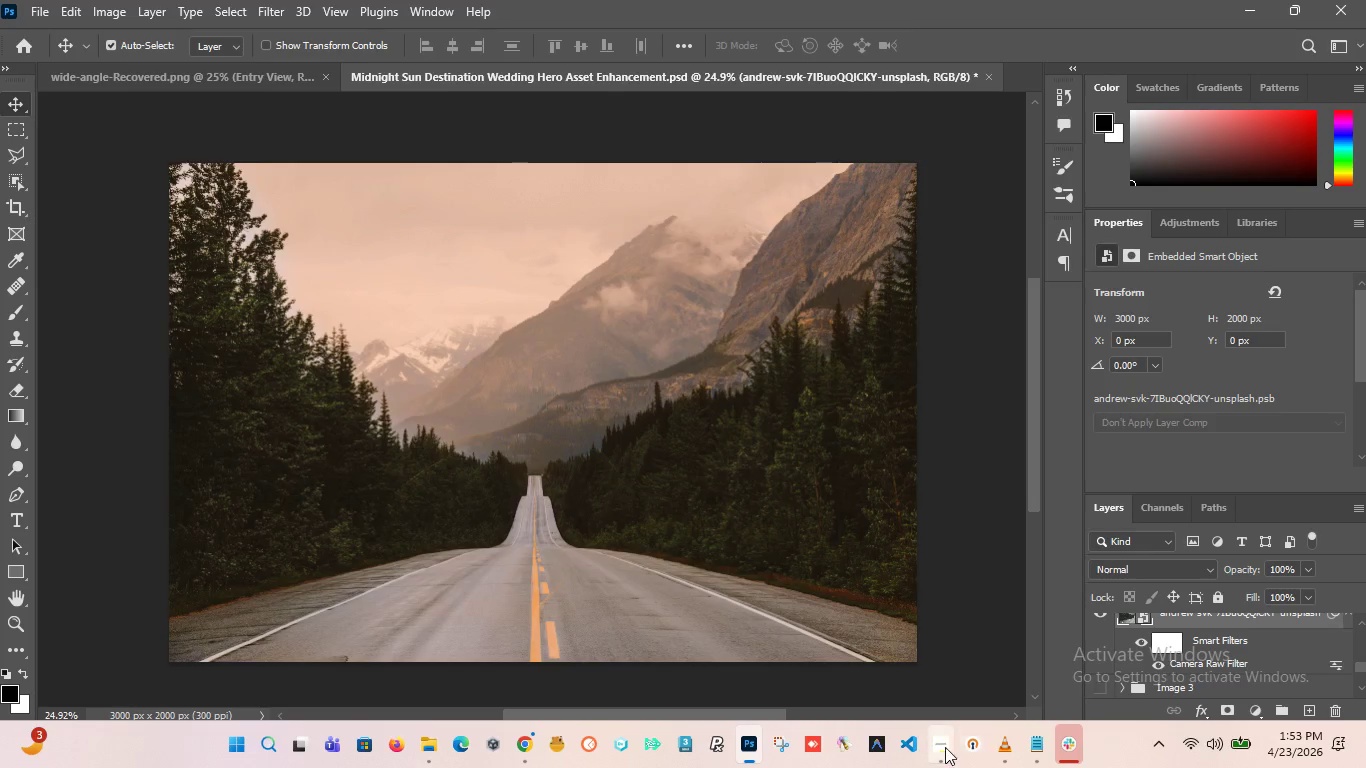 
left_click([928, 639])